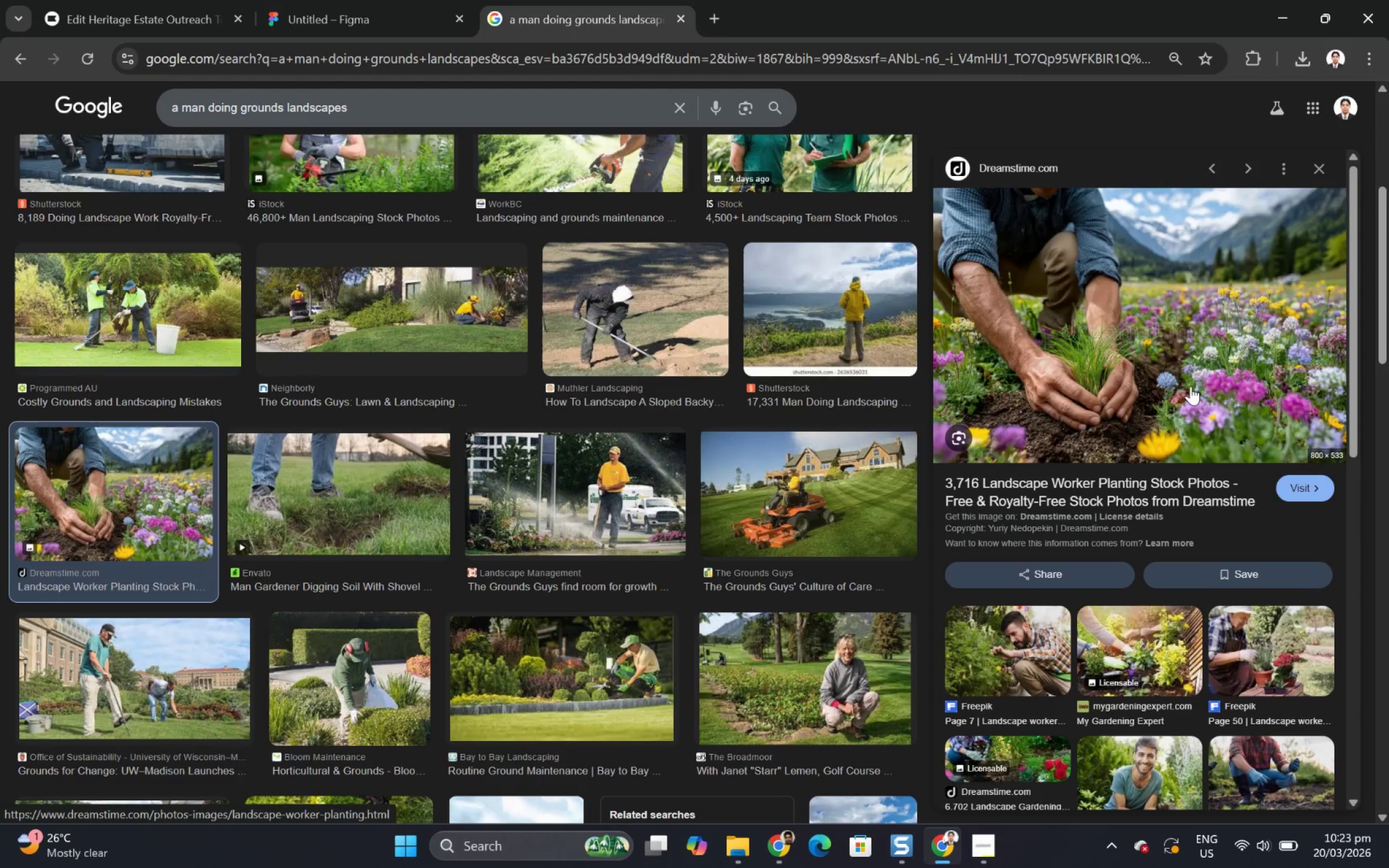 
scroll: coordinate [1199, 395], scroll_direction: down, amount: 1.0
 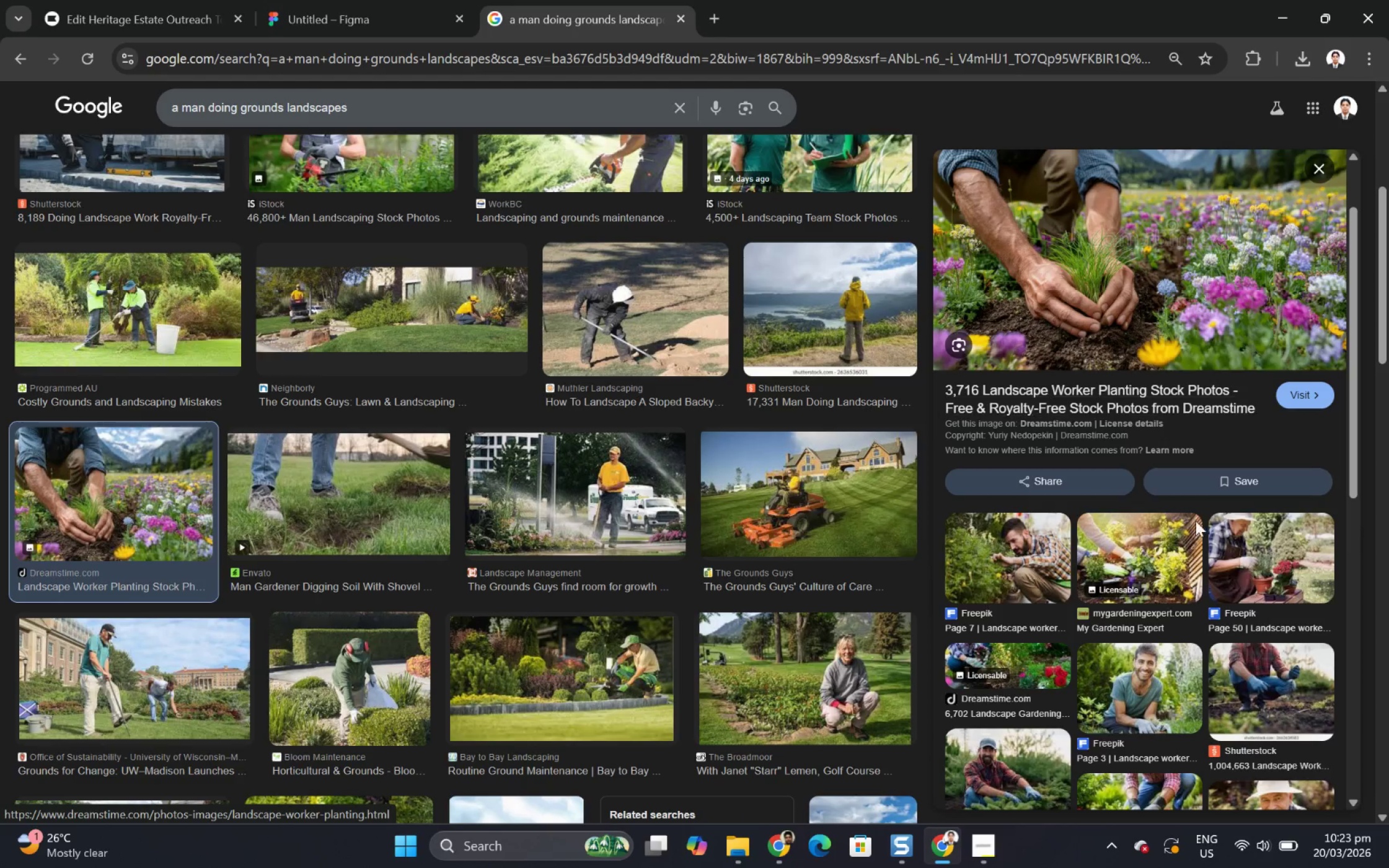 
left_click([1155, 561])
 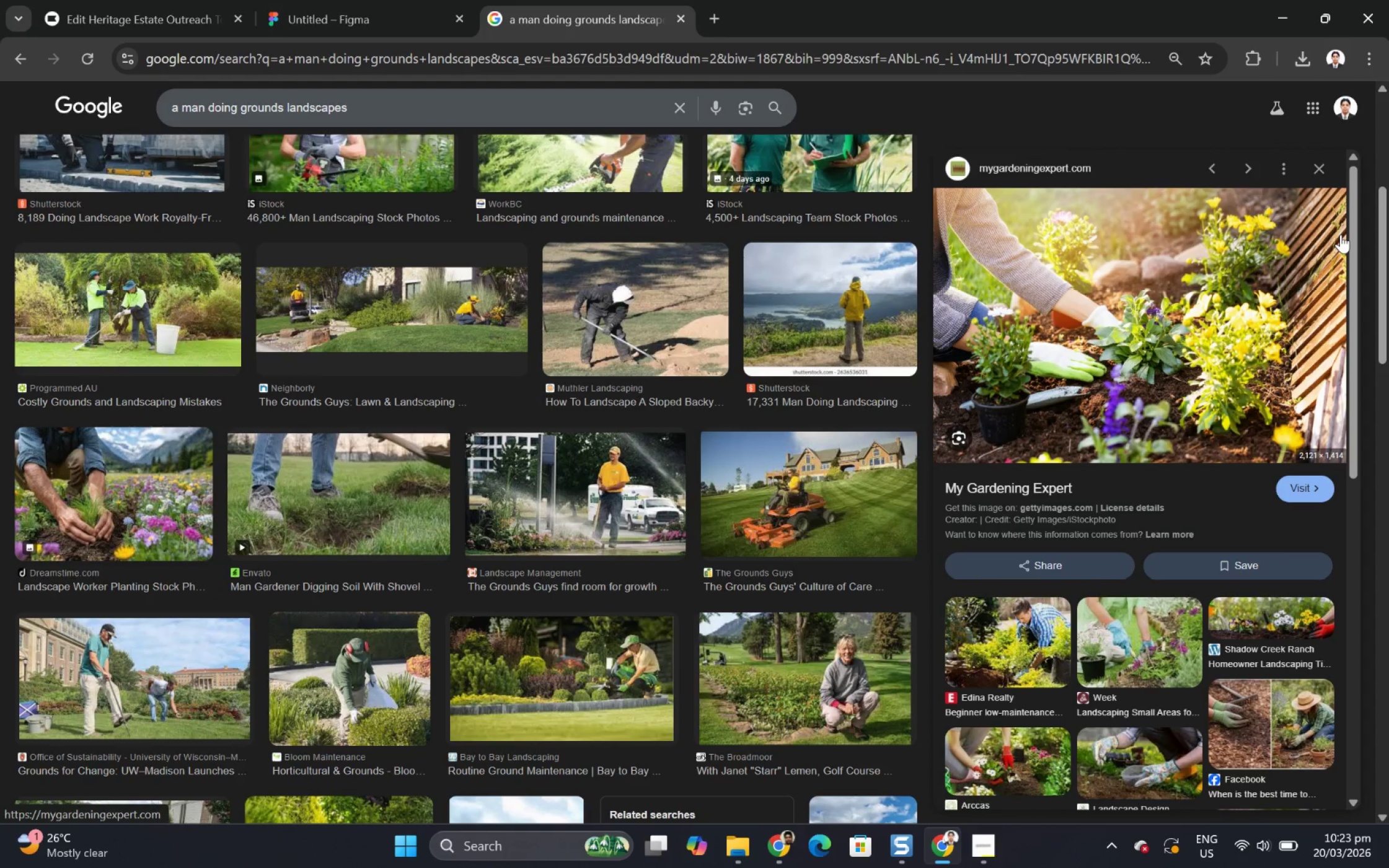 
wait(10.38)
 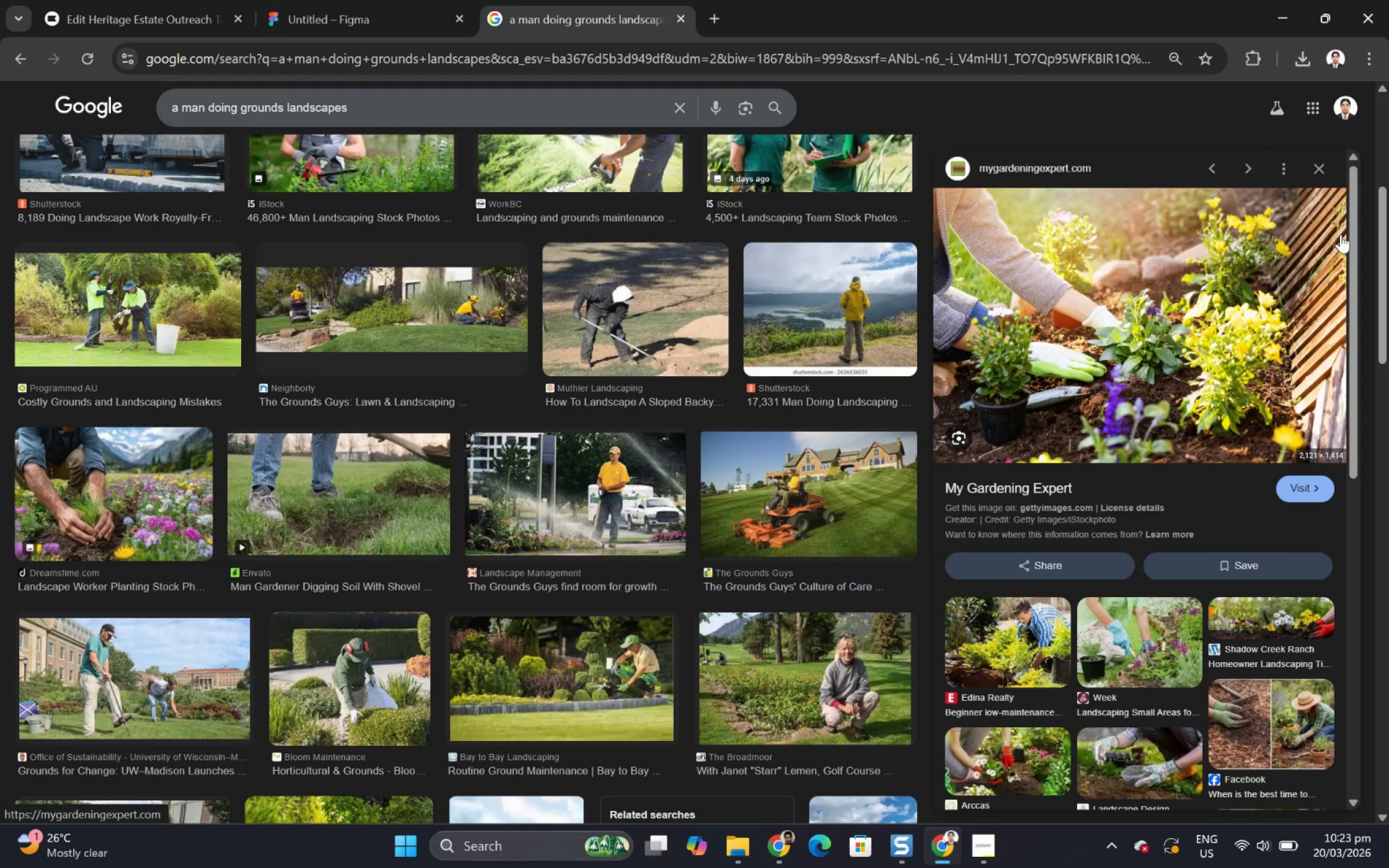 
left_click([164, 509])
 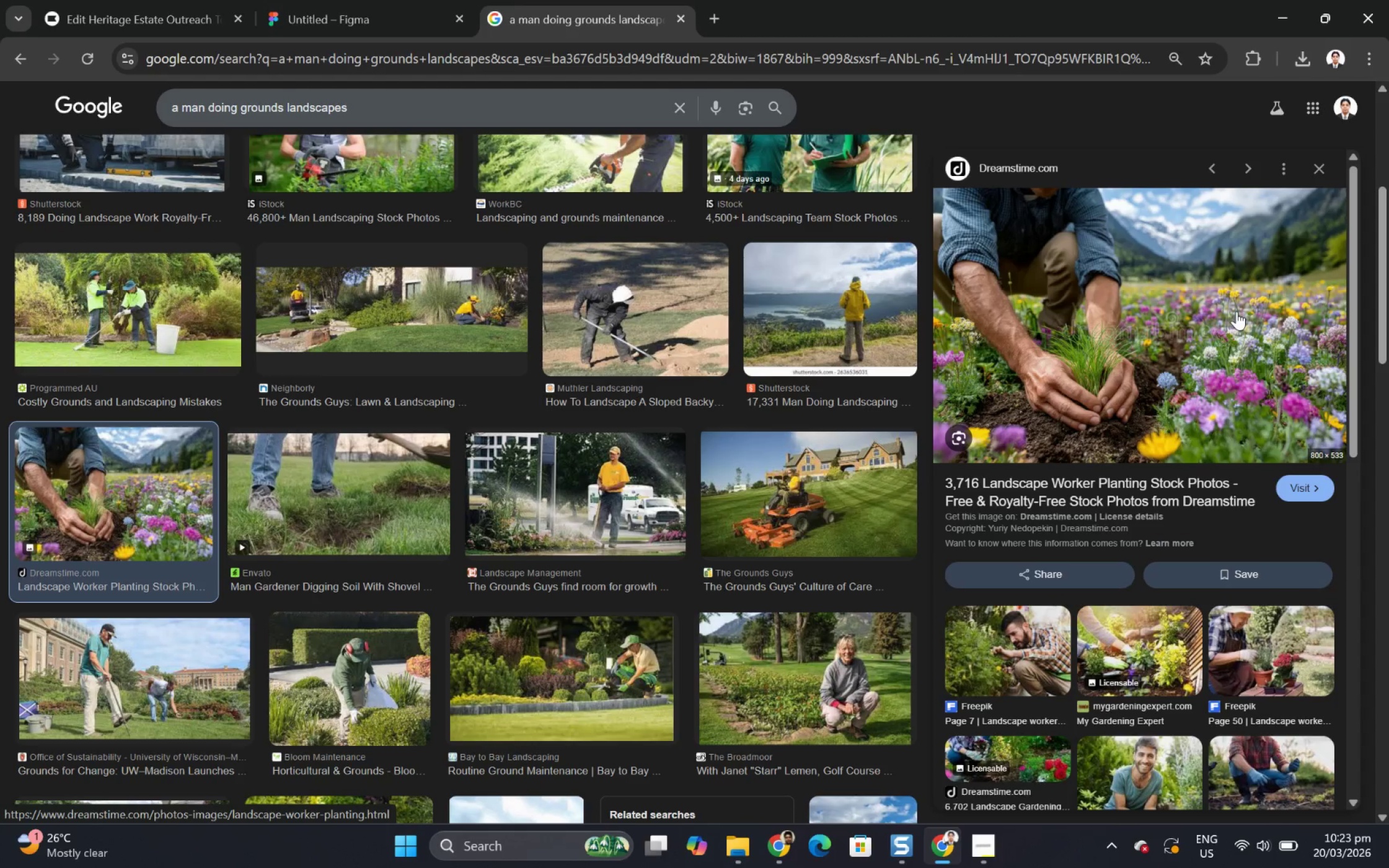 
right_click([1236, 311])
 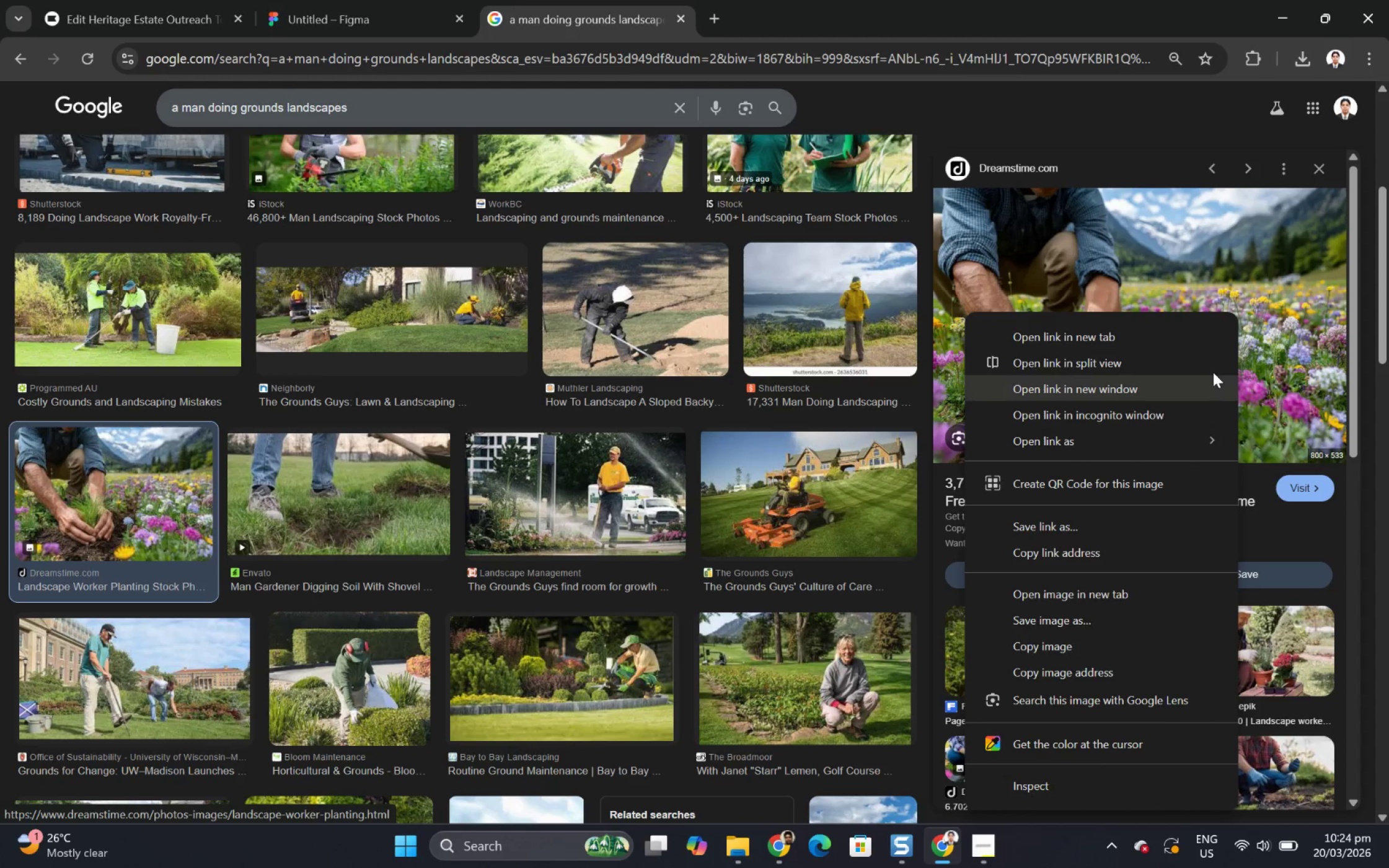 
wait(5.78)
 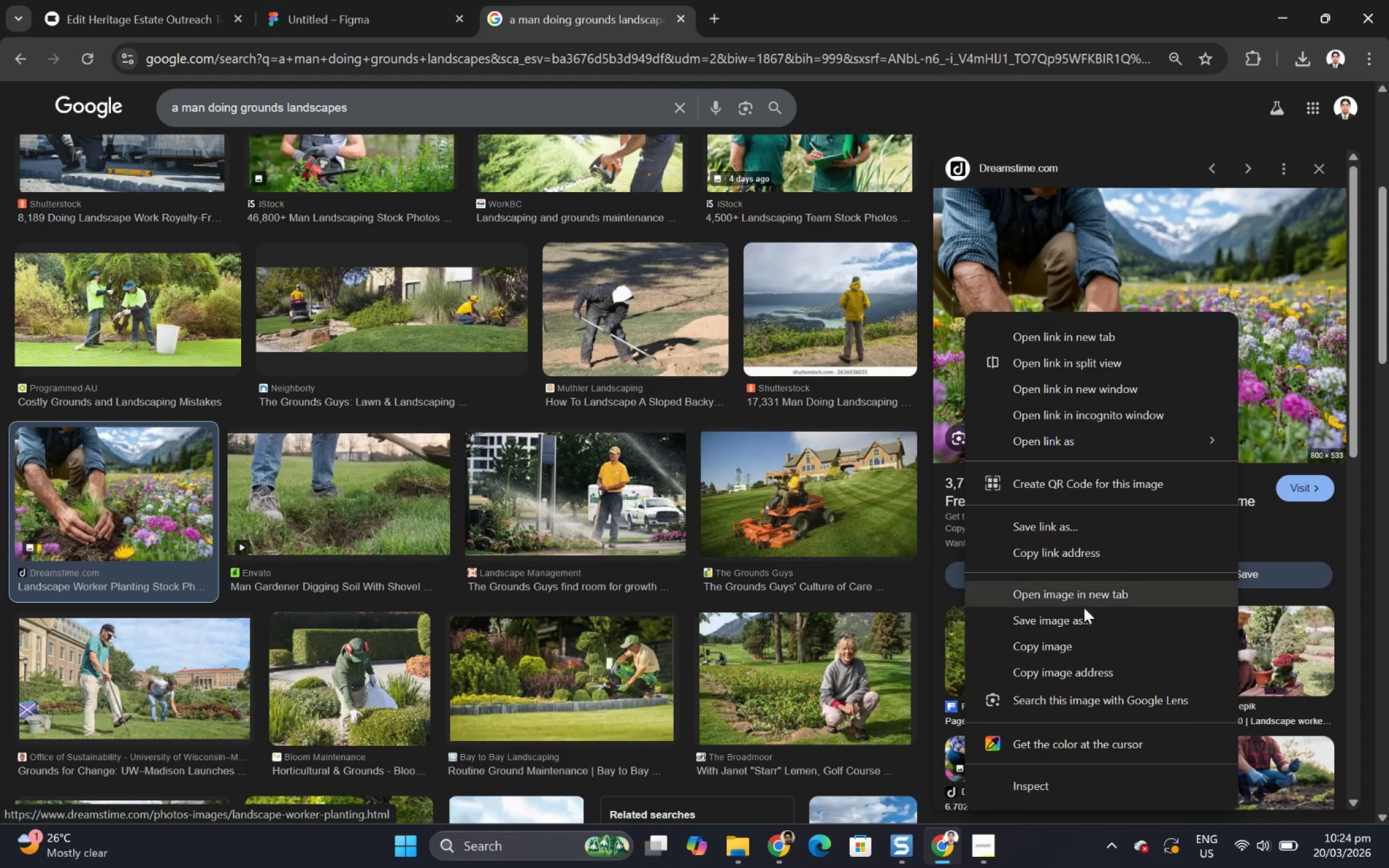 
right_click([1247, 284])
 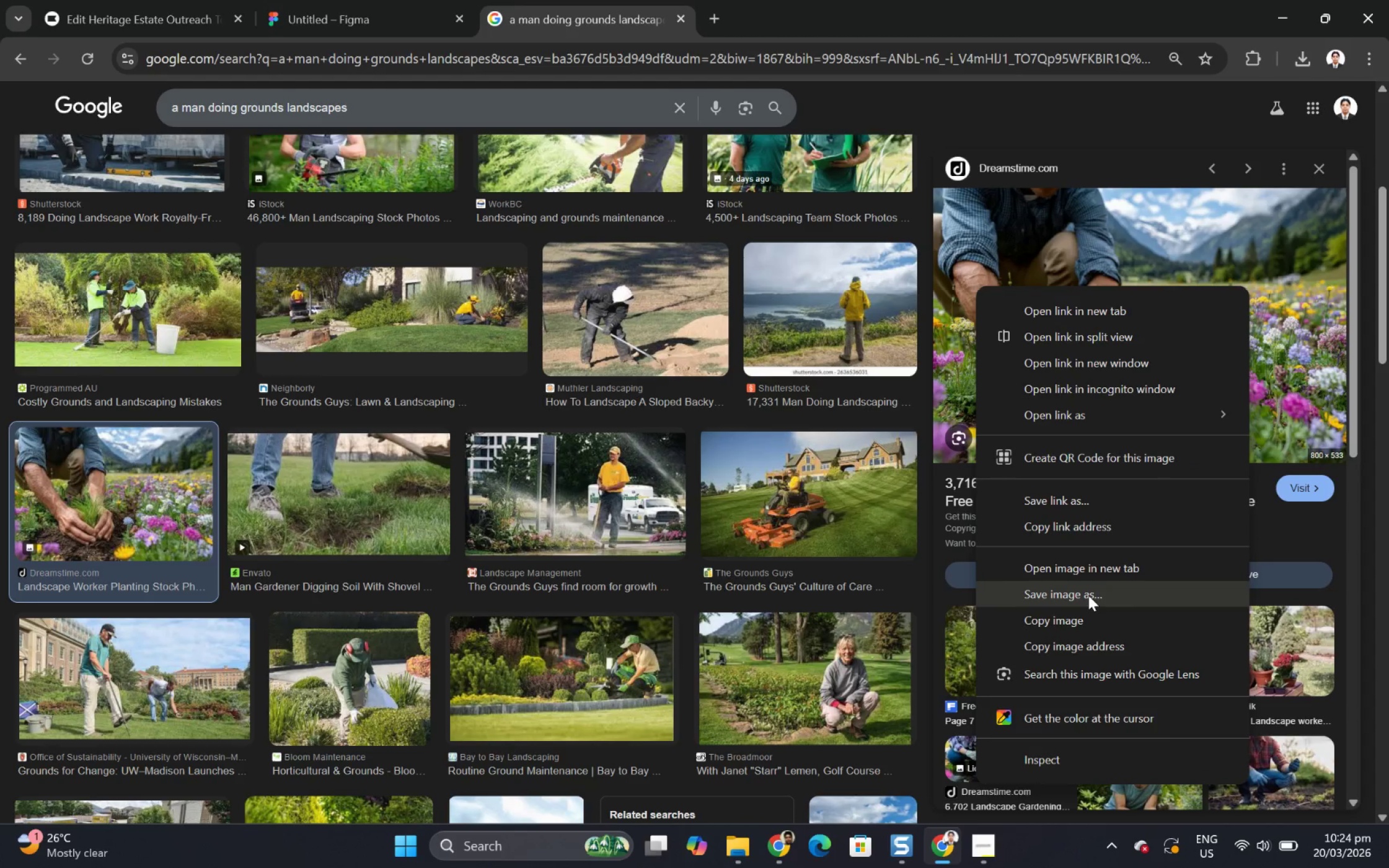 
left_click([1088, 595])
 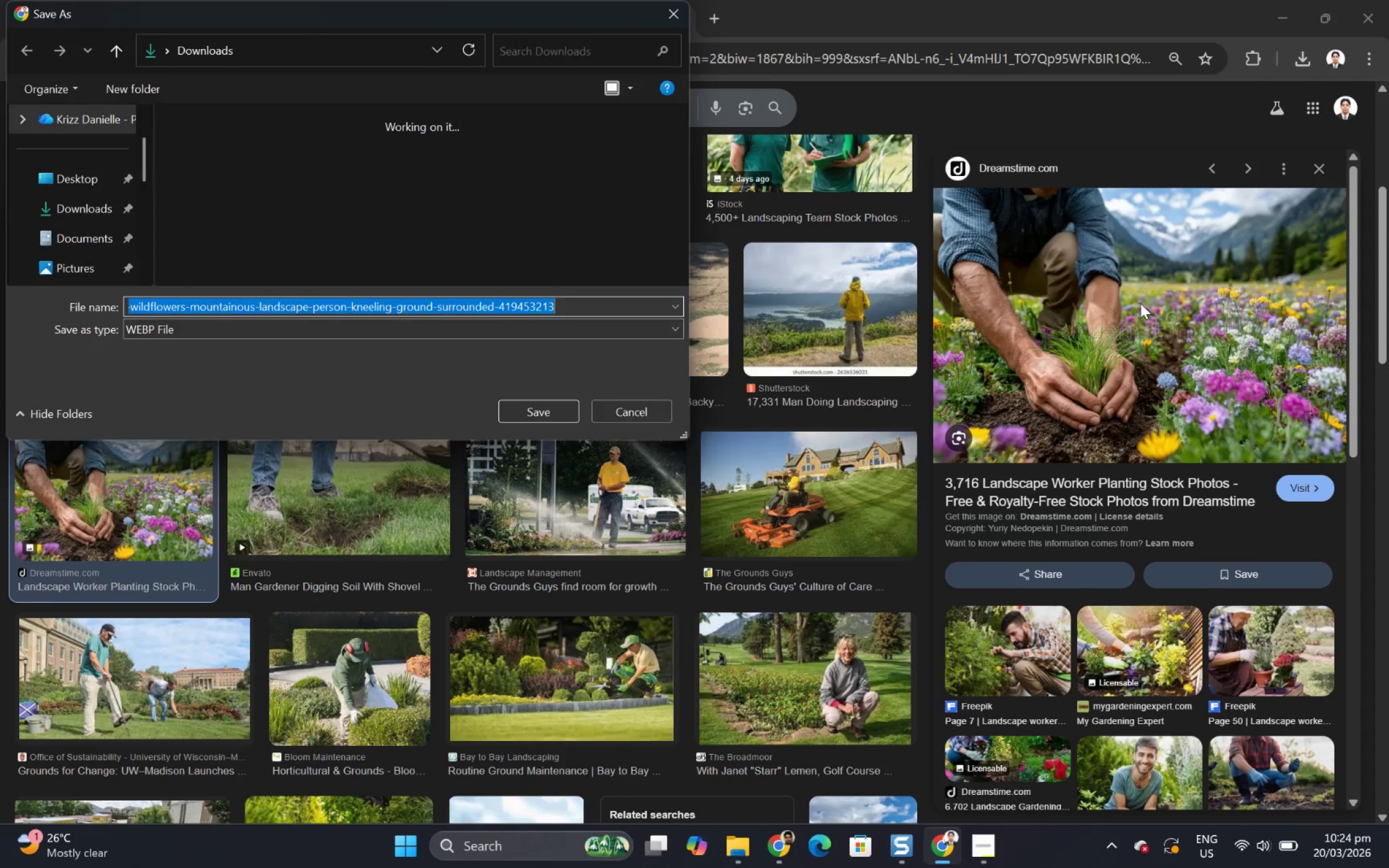 
left_click([519, 414])
 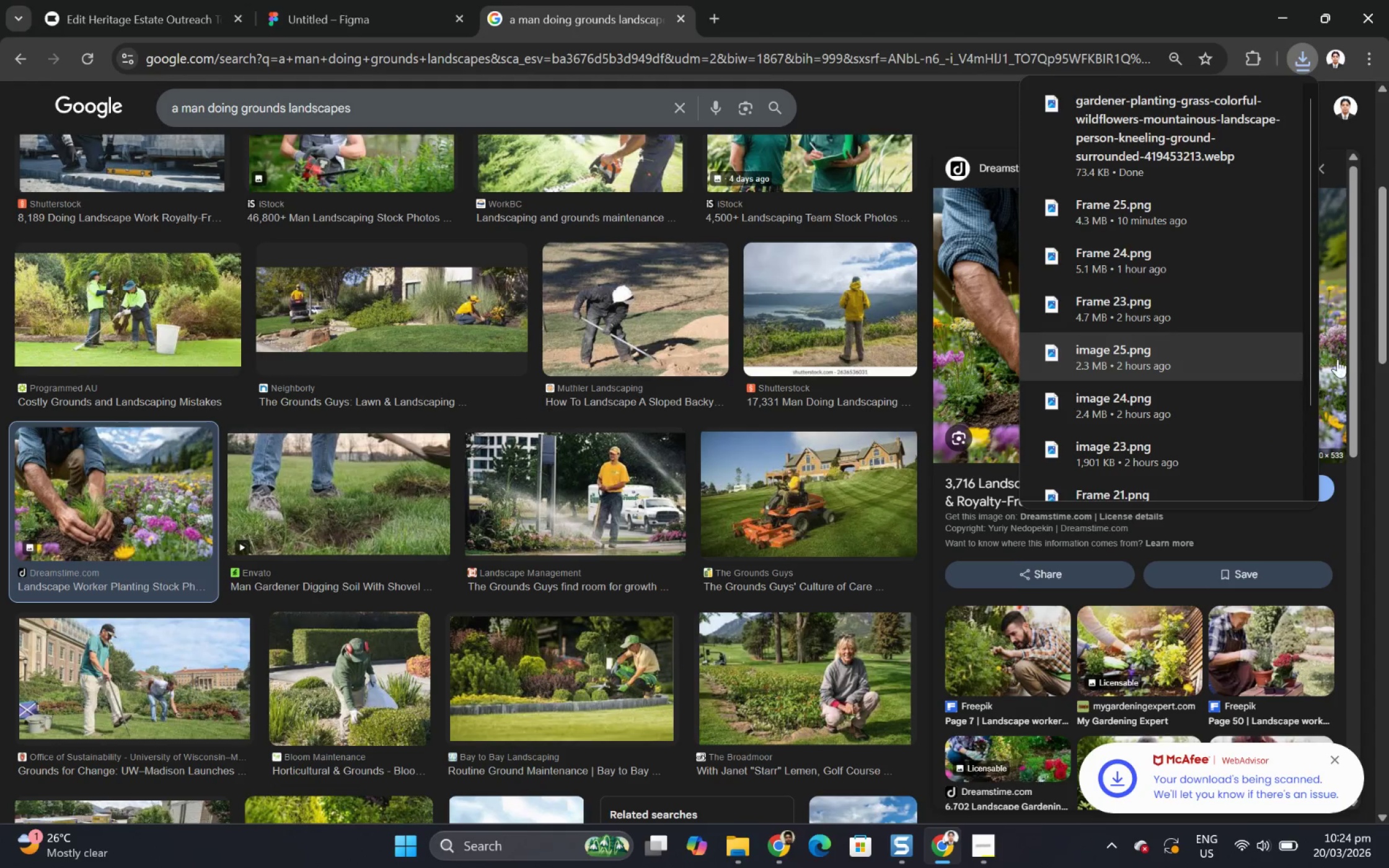 
left_click([1362, 356])
 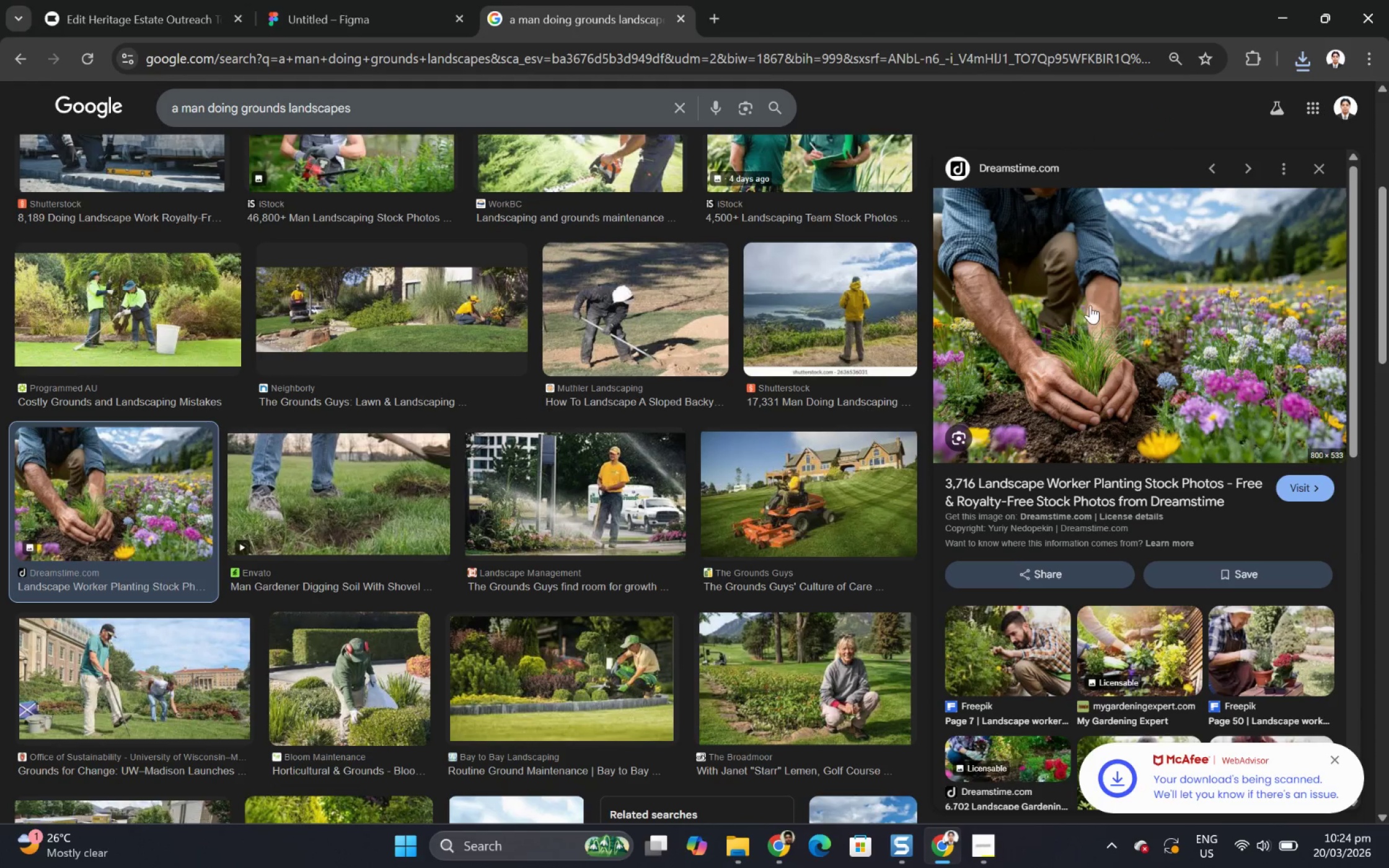 
right_click([1090, 305])
 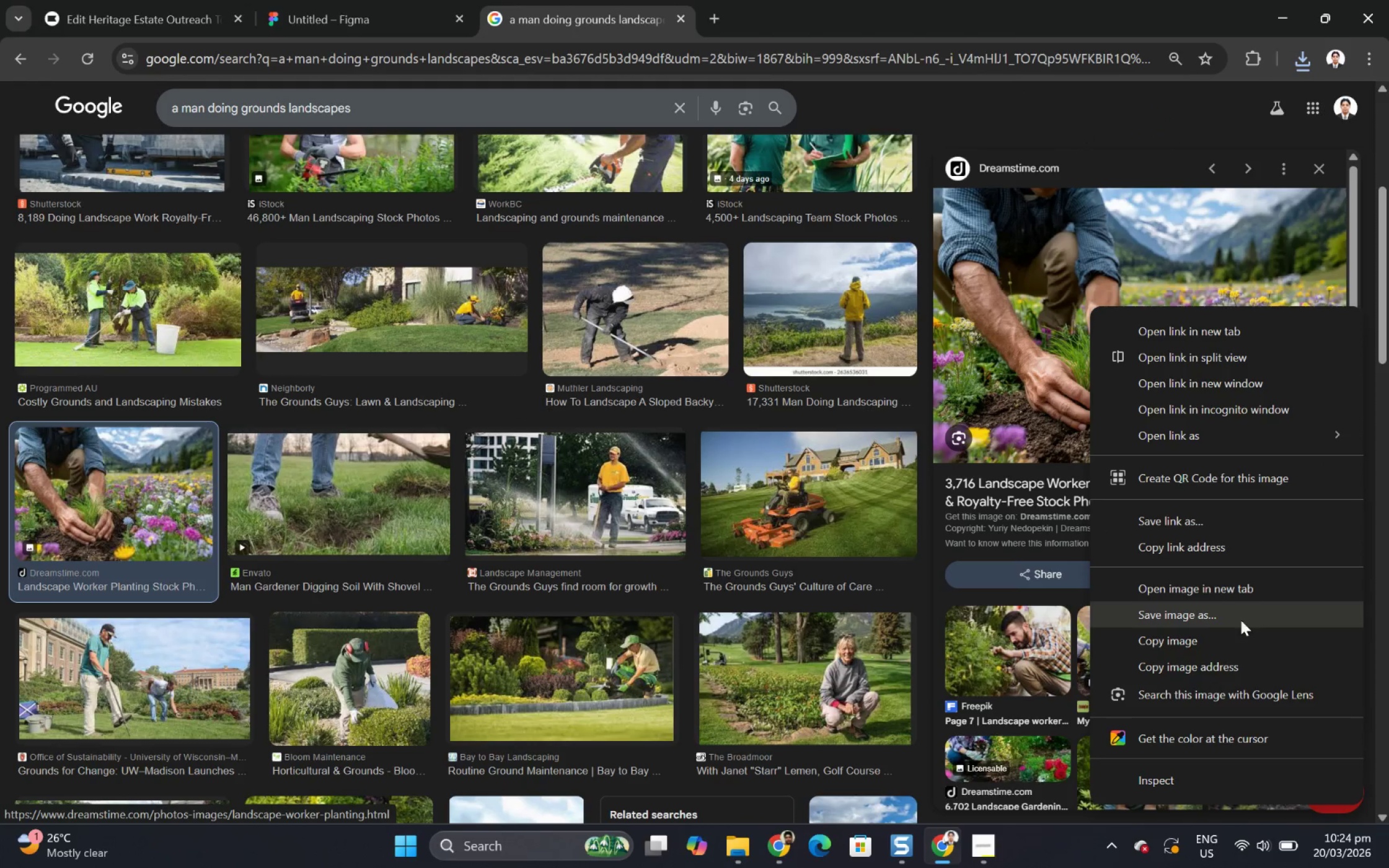 
left_click([1234, 639])
 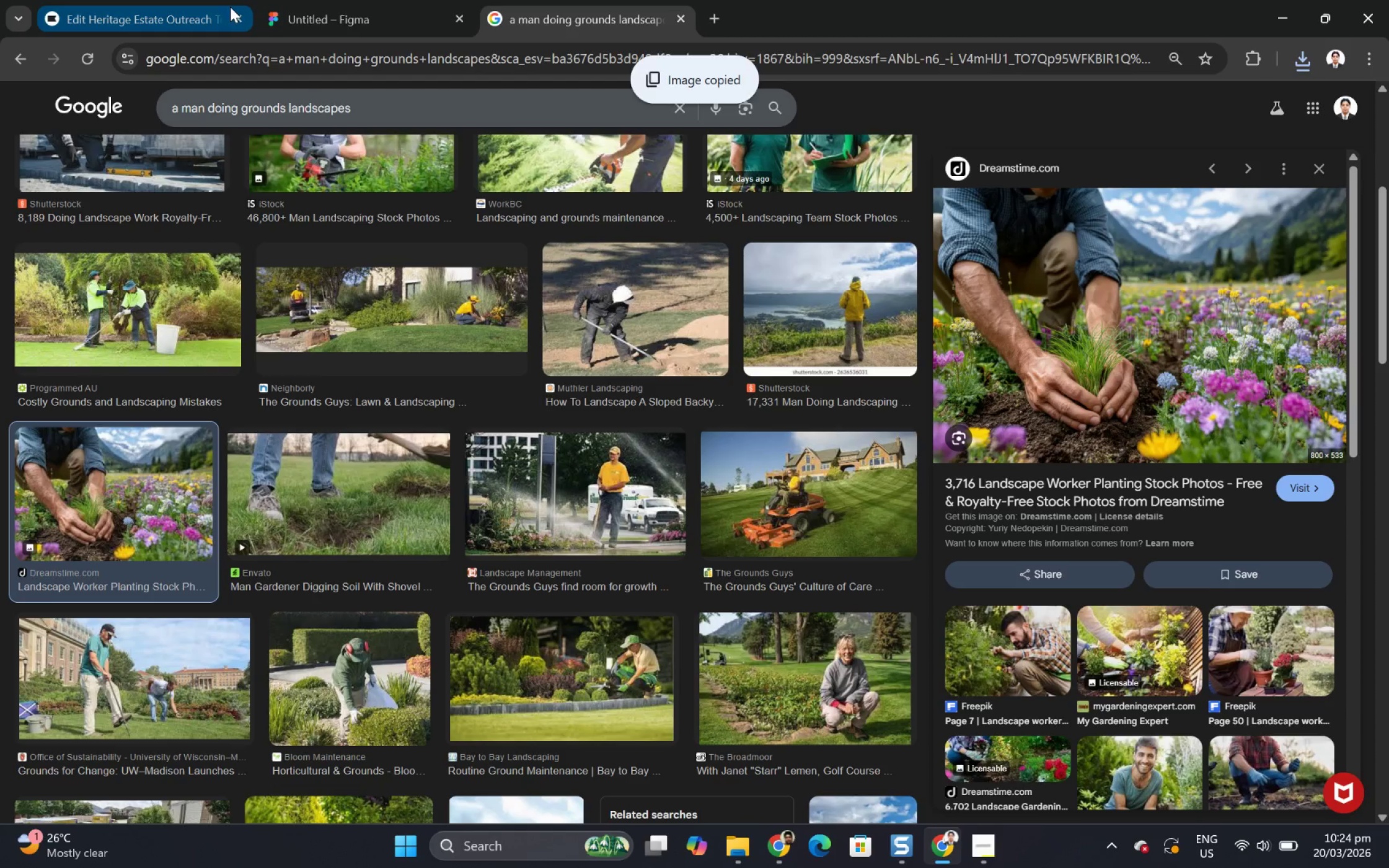 
left_click([184, 7])
 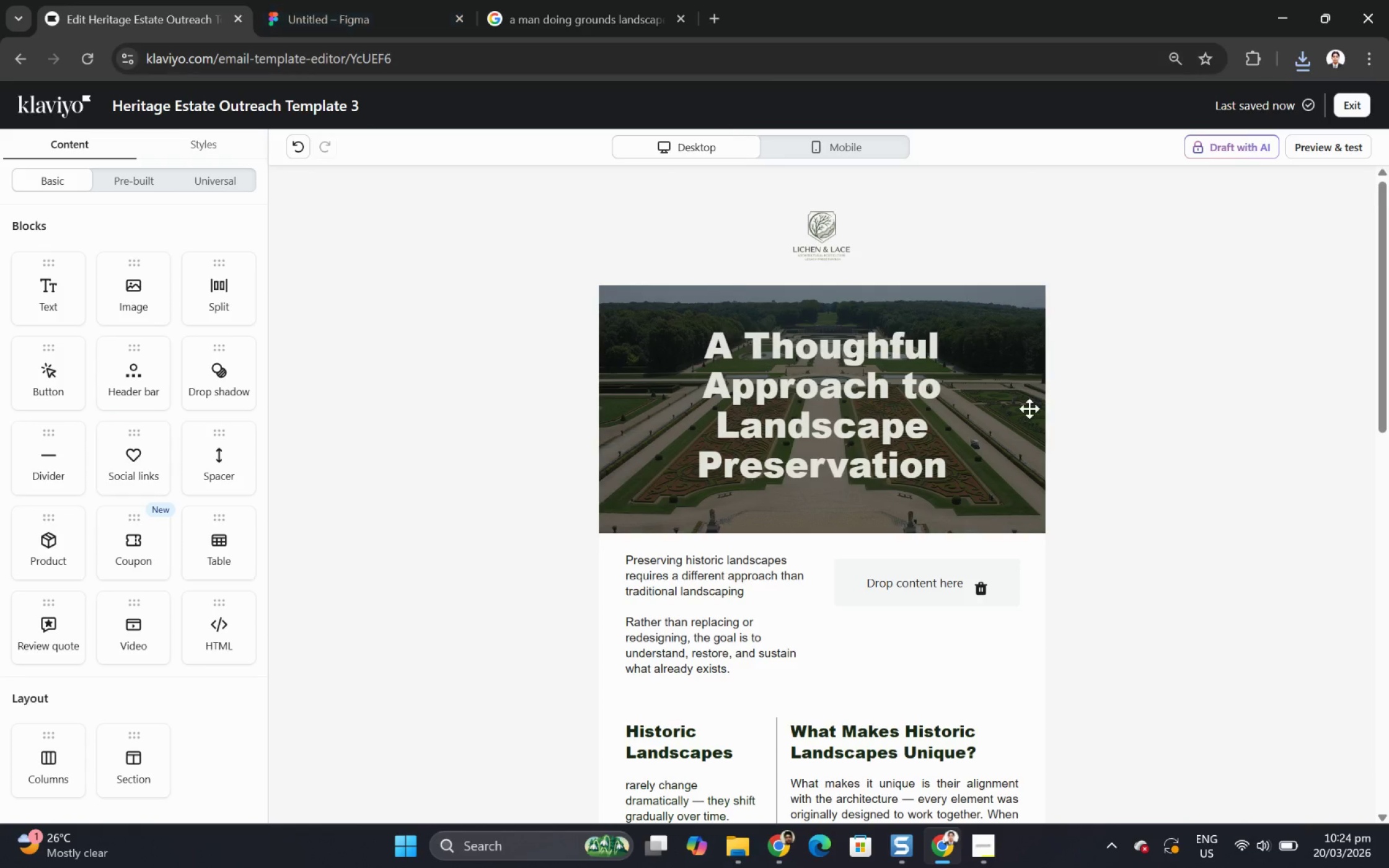 
scroll: coordinate [997, 411], scroll_direction: down, amount: 3.0
 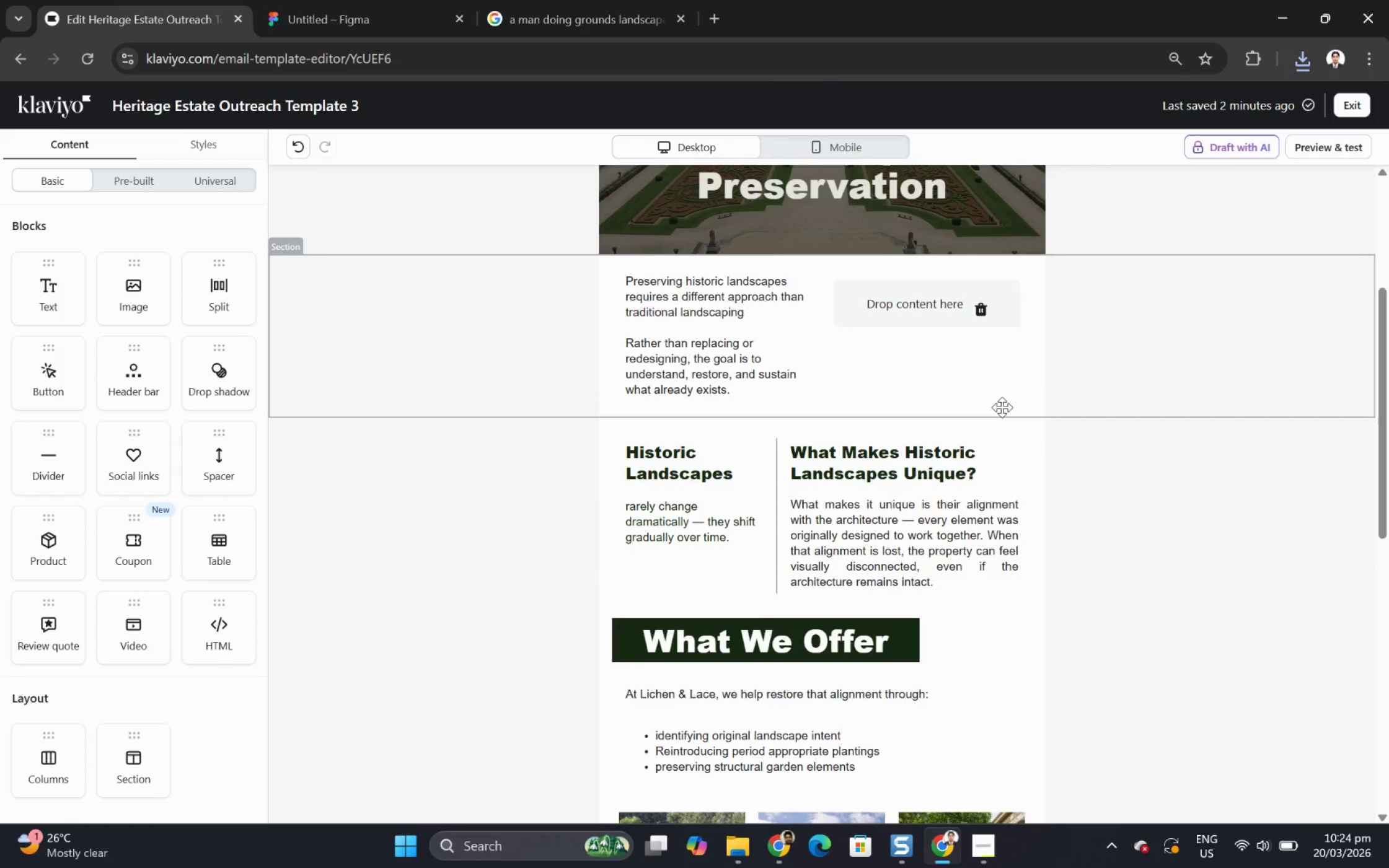 
wait(6.51)
 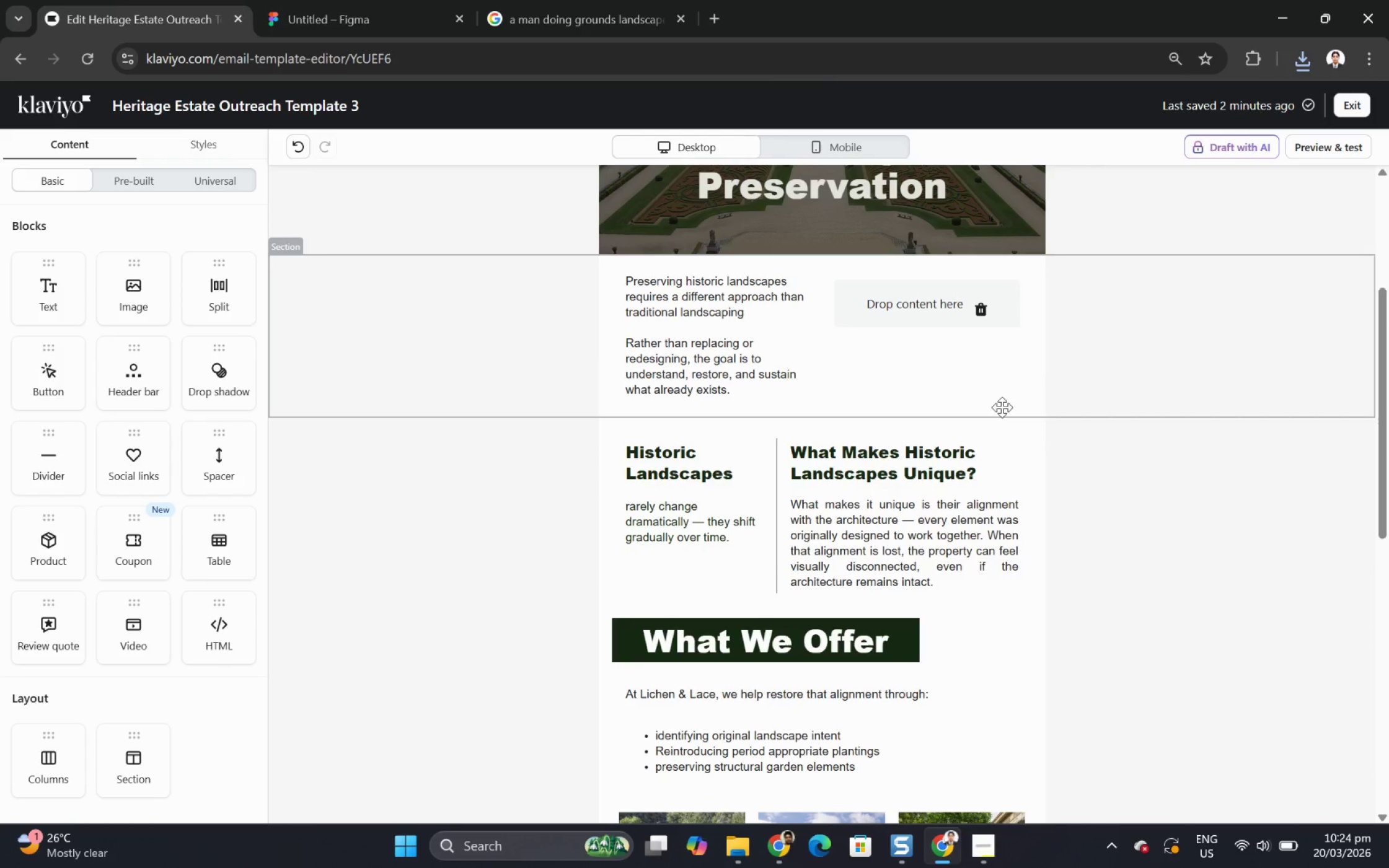 
left_click([583, 0])
 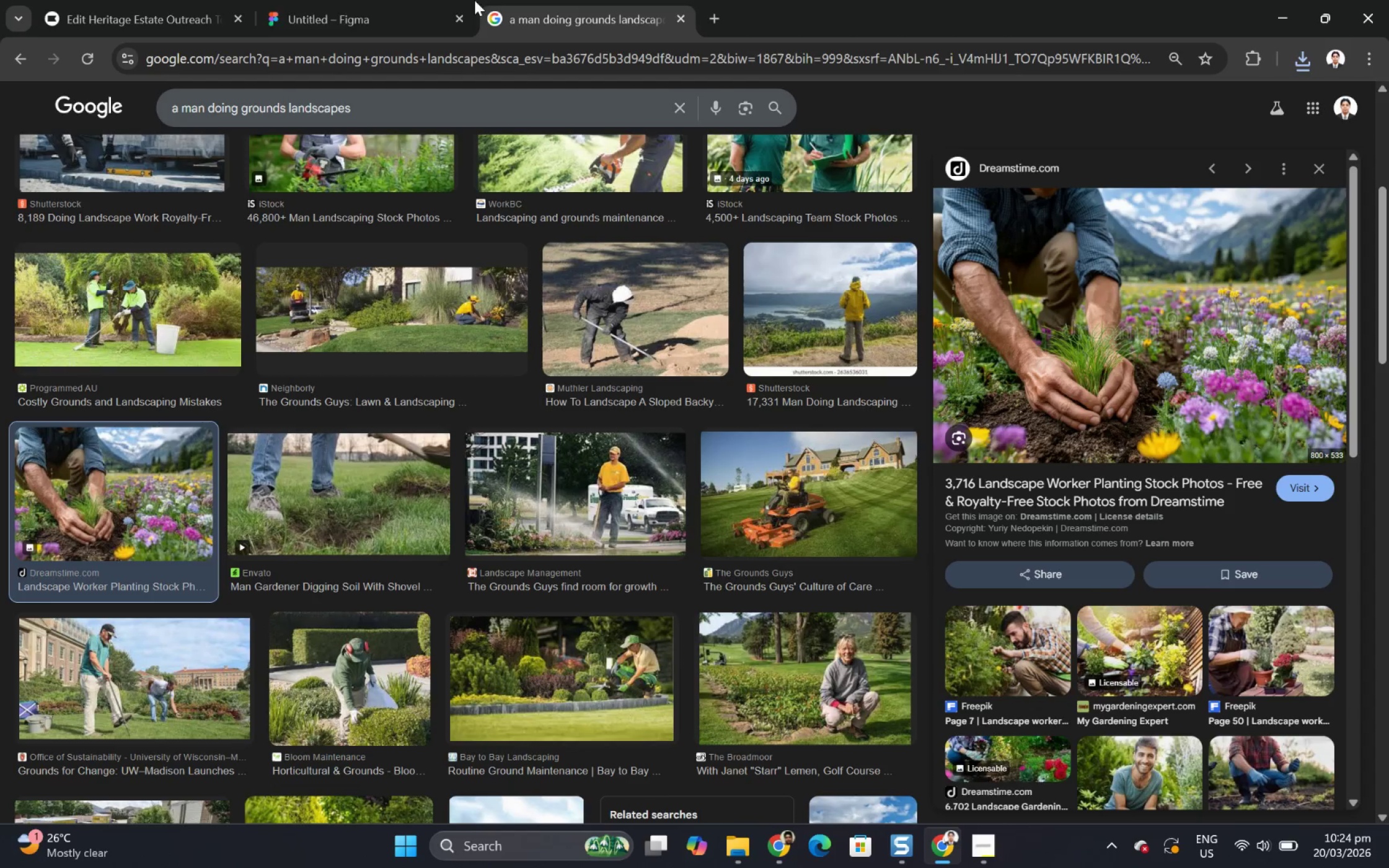 
left_click([385, 0])
 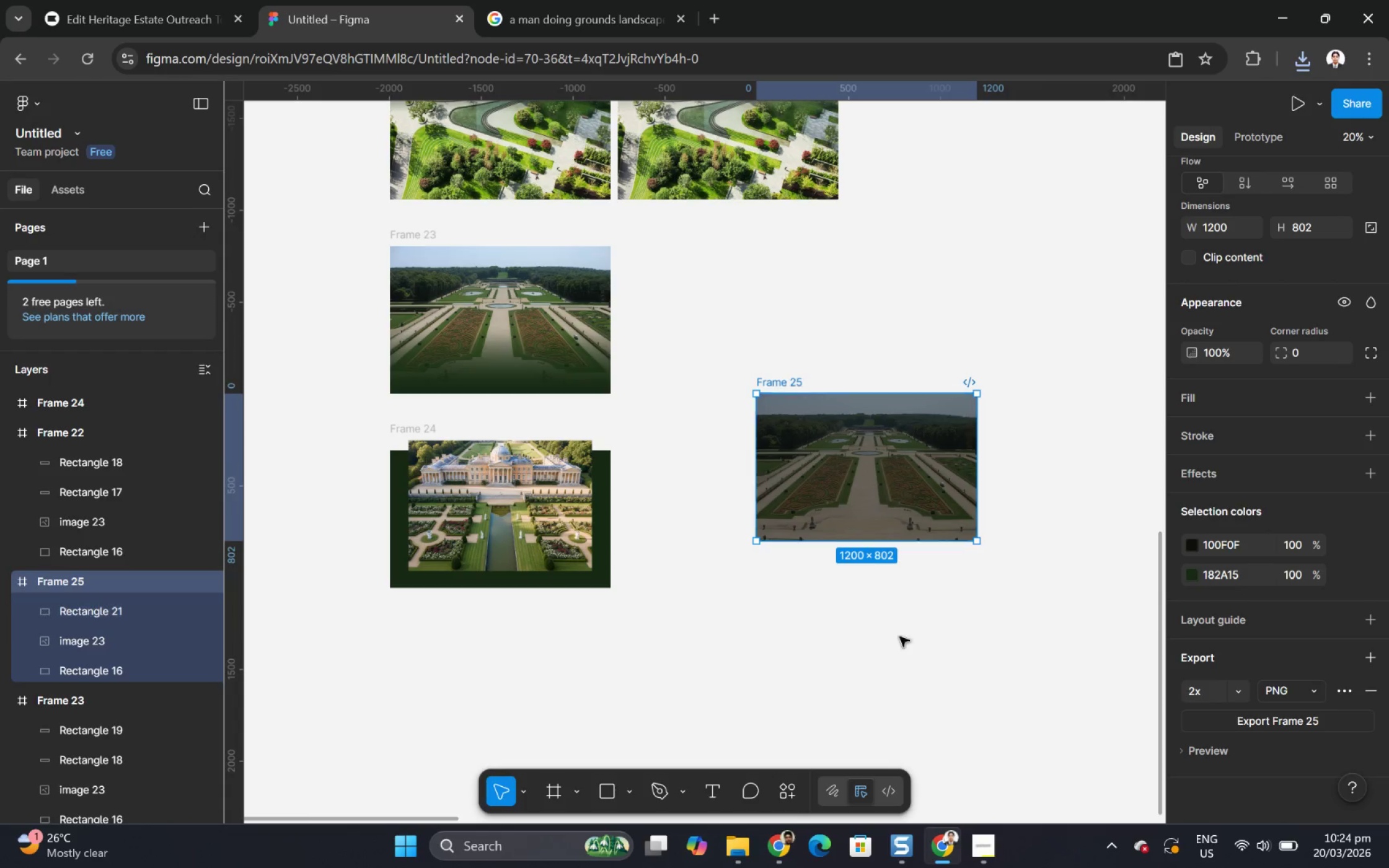 
left_click([894, 683])
 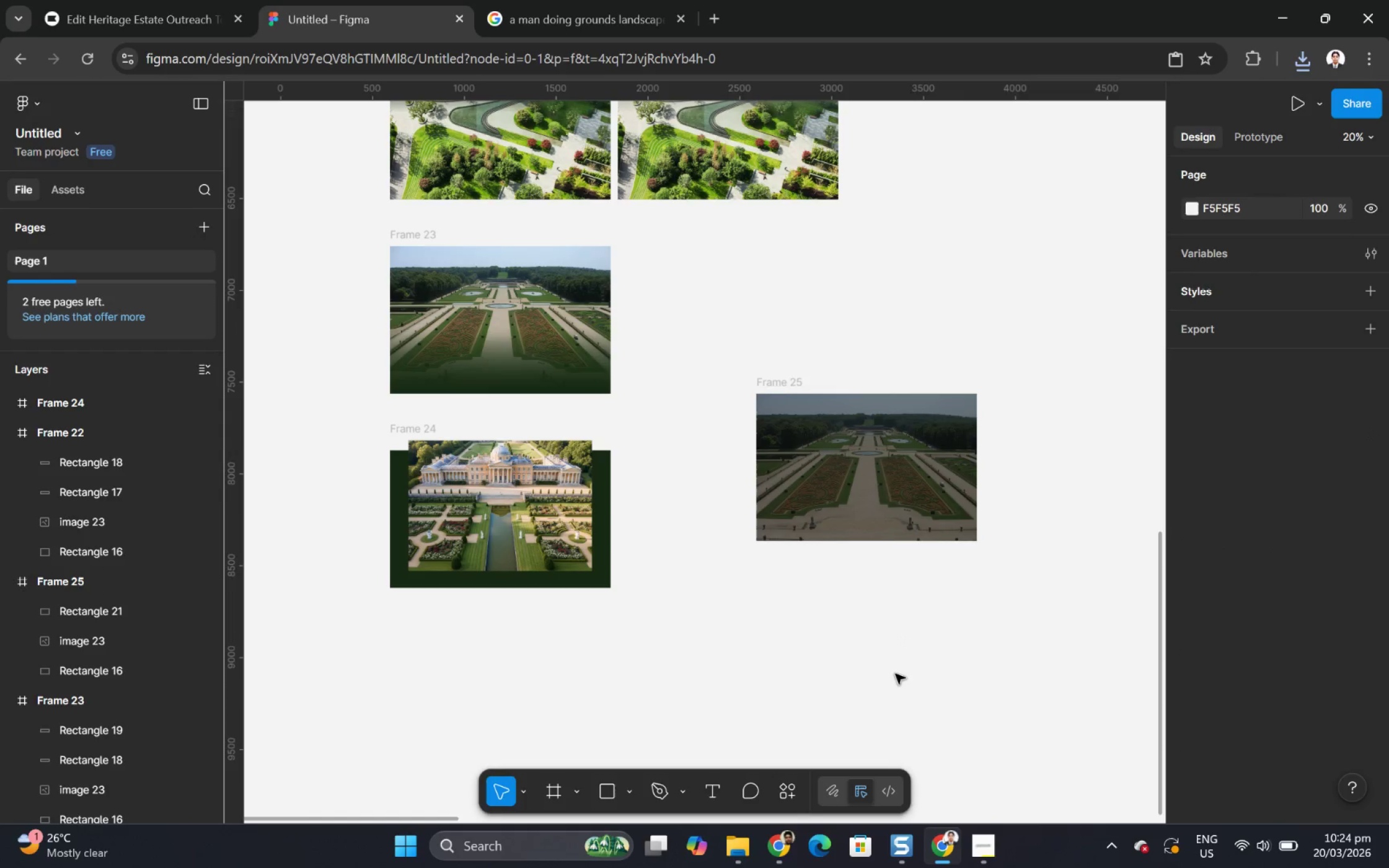 
key(Control+V)
 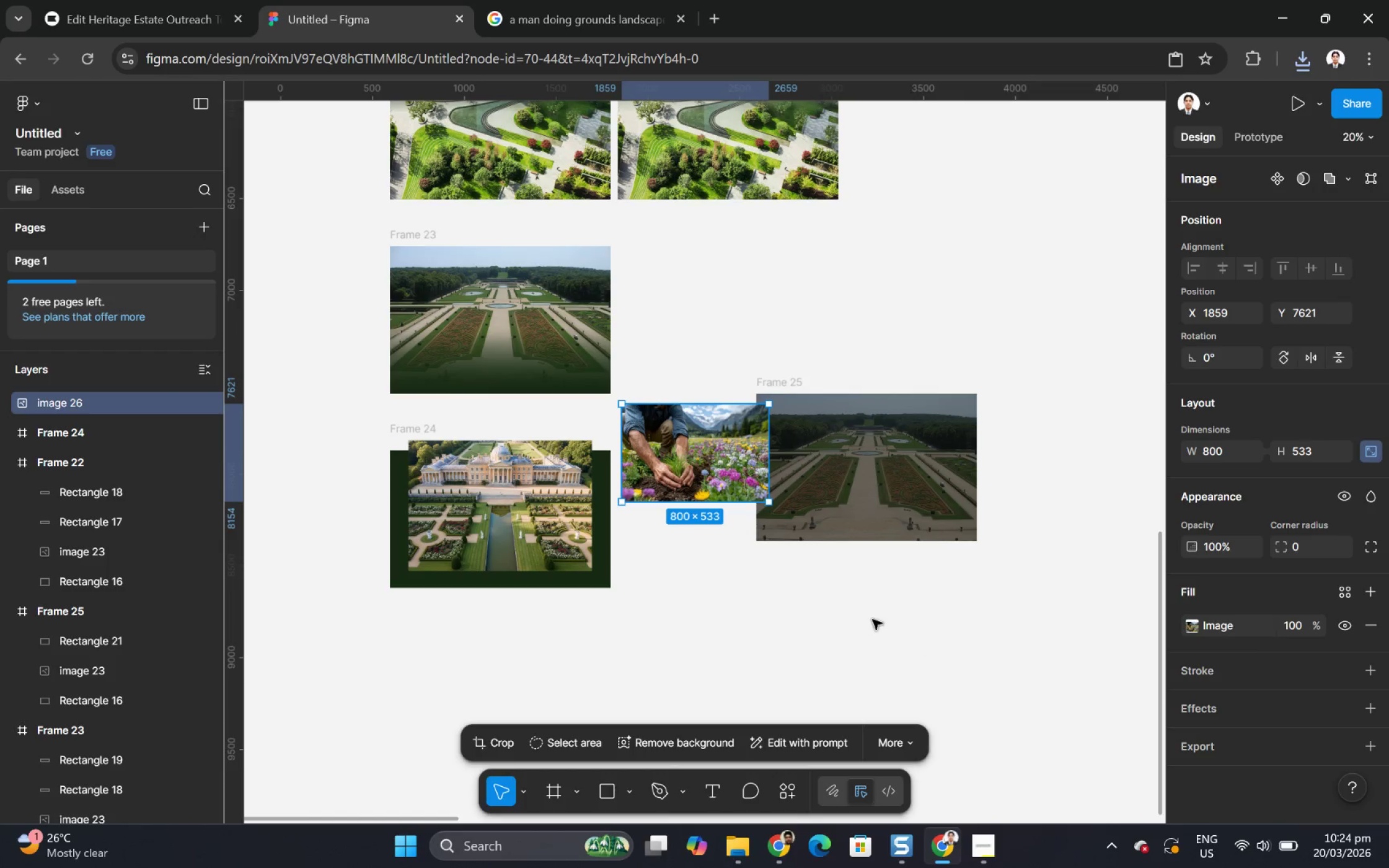 
scroll: coordinate [841, 589], scroll_direction: down, amount: 3.0
 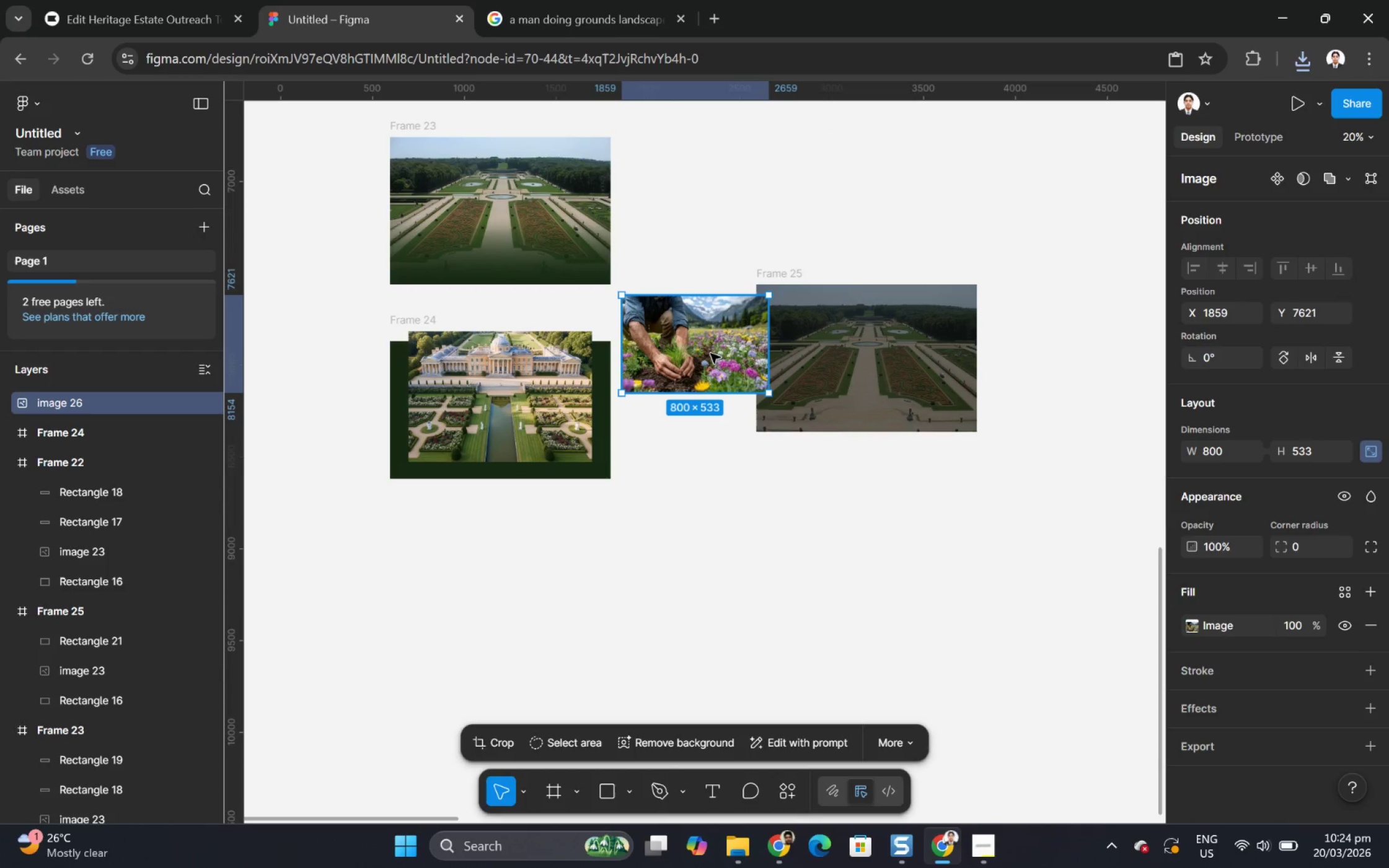 
left_click_drag(start_coordinate=[710, 353], to_coordinate=[852, 573])
 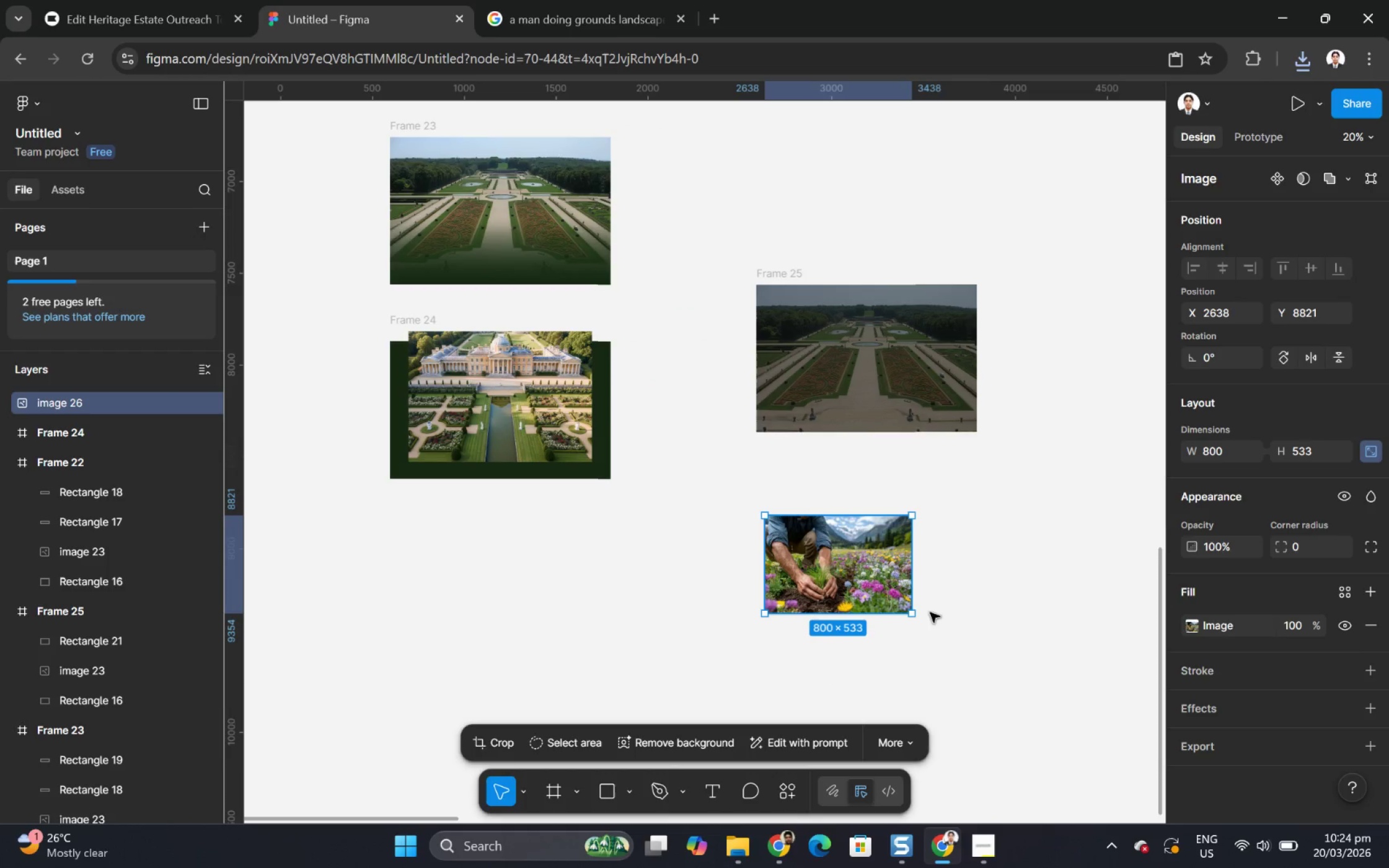 
hold_key(key=ShiftLeft, duration=1.5)
 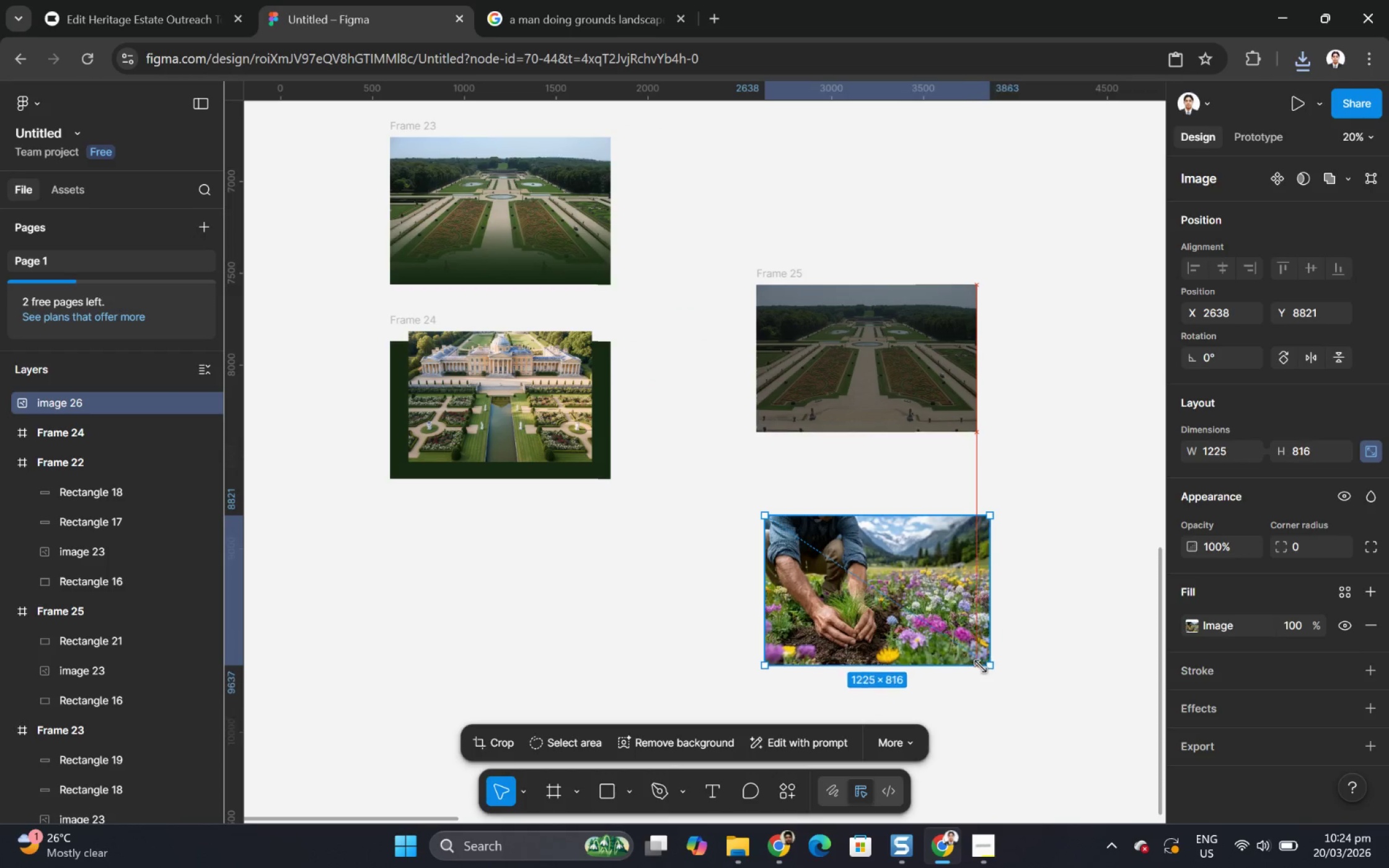 
hold_key(key=ShiftLeft, duration=1.51)
left_click_drag(start_coordinate=[914, 616], to_coordinate=[956, 657])
 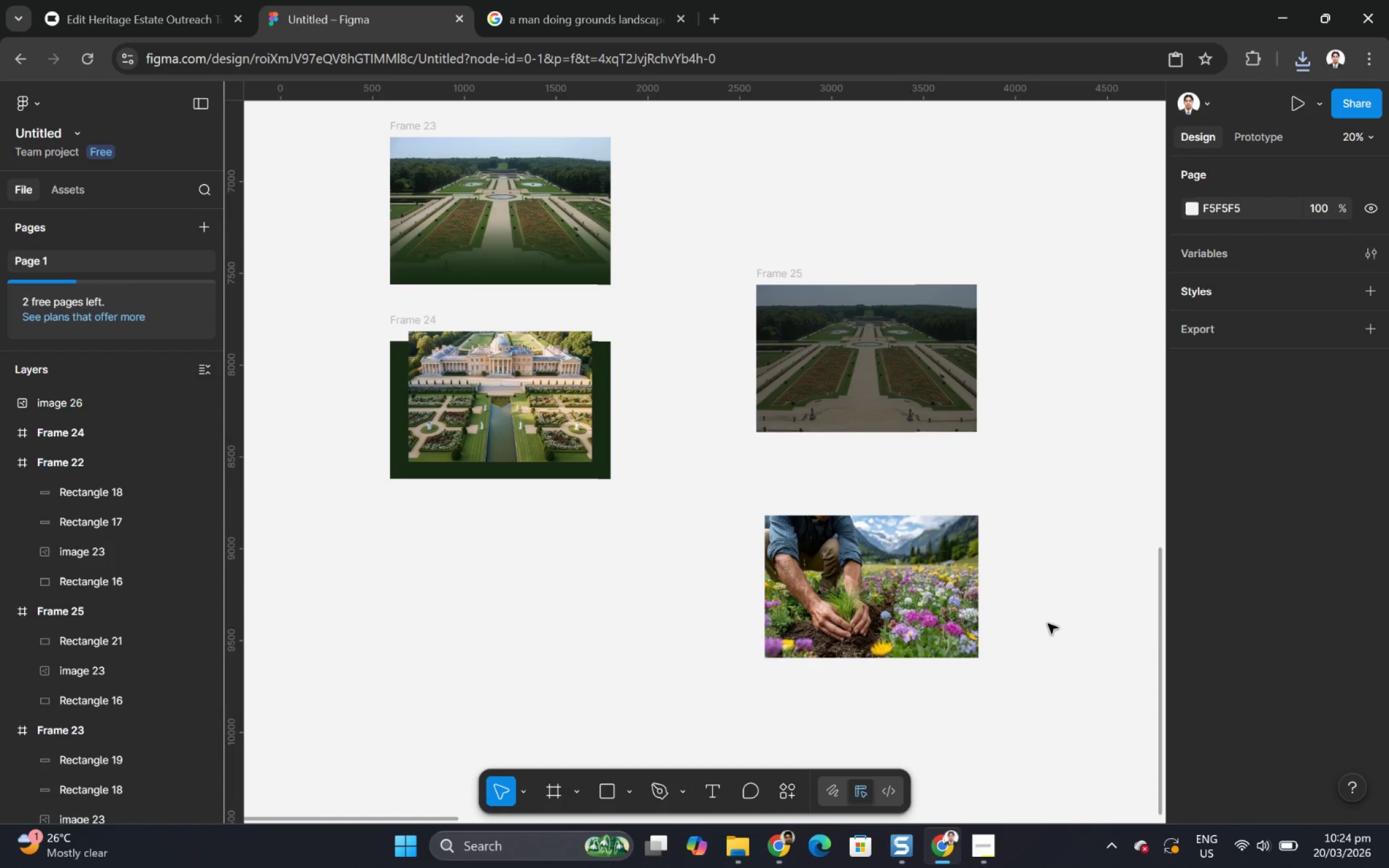 
hold_key(key=ShiftLeft, duration=0.8)
 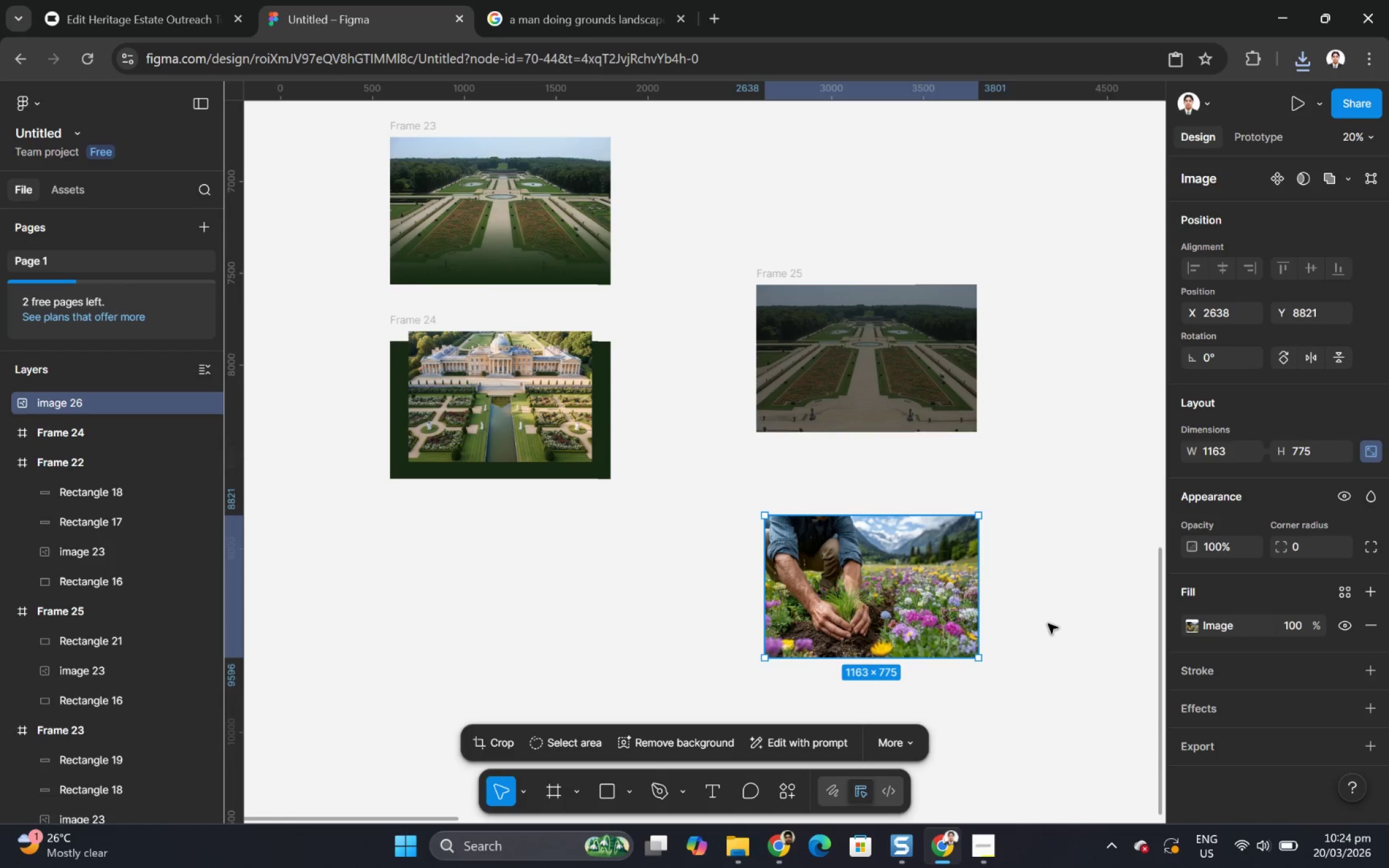 
left_click([1047, 623])
 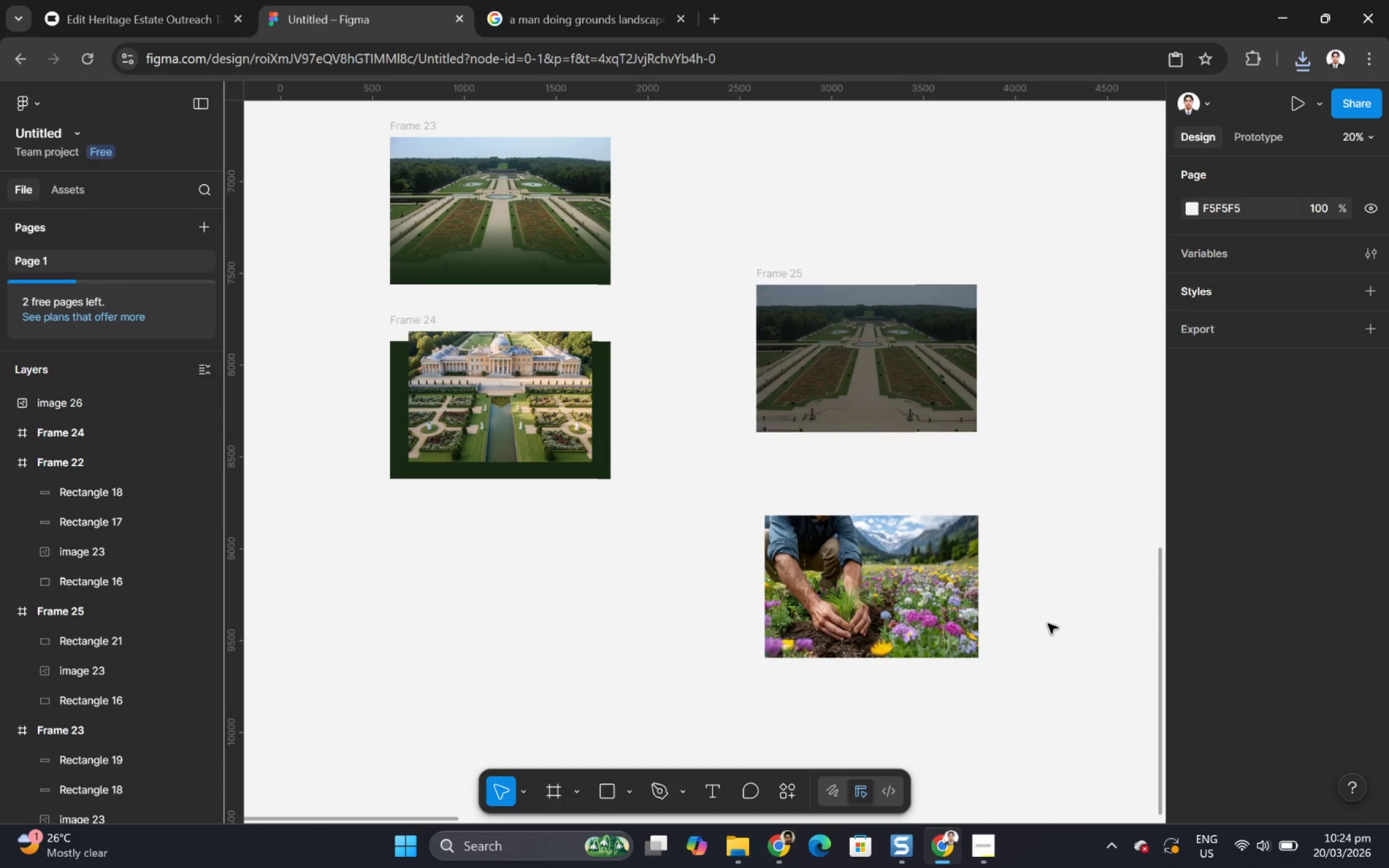 
hold_key(key=ControlLeft, duration=0.45)
scroll: coordinate [1047, 623], scroll_direction: up, amount: 5.0
 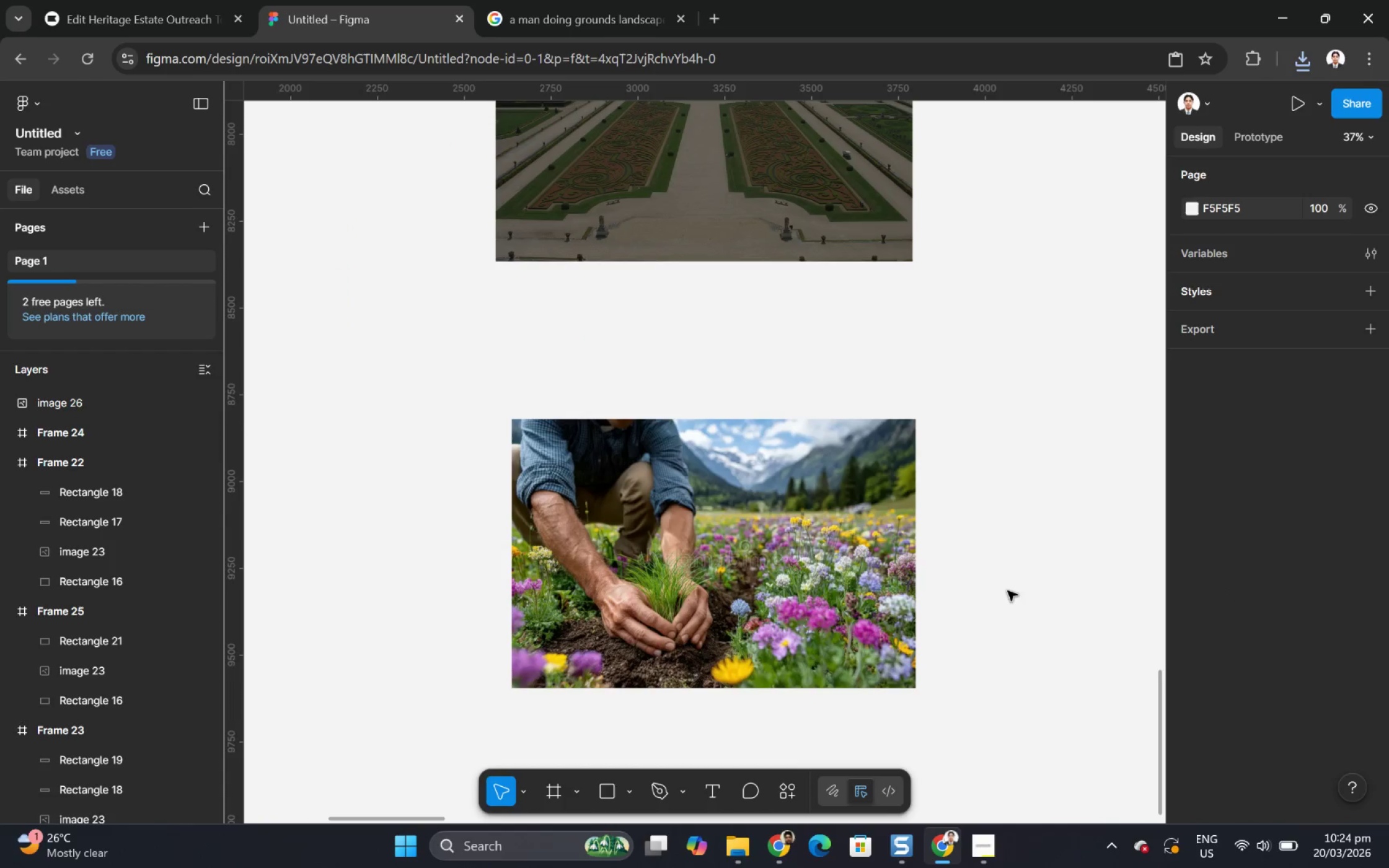 
hold_key(key=ControlLeft, duration=0.39)
scroll: coordinate [992, 569], scroll_direction: down, amount: 4.0
 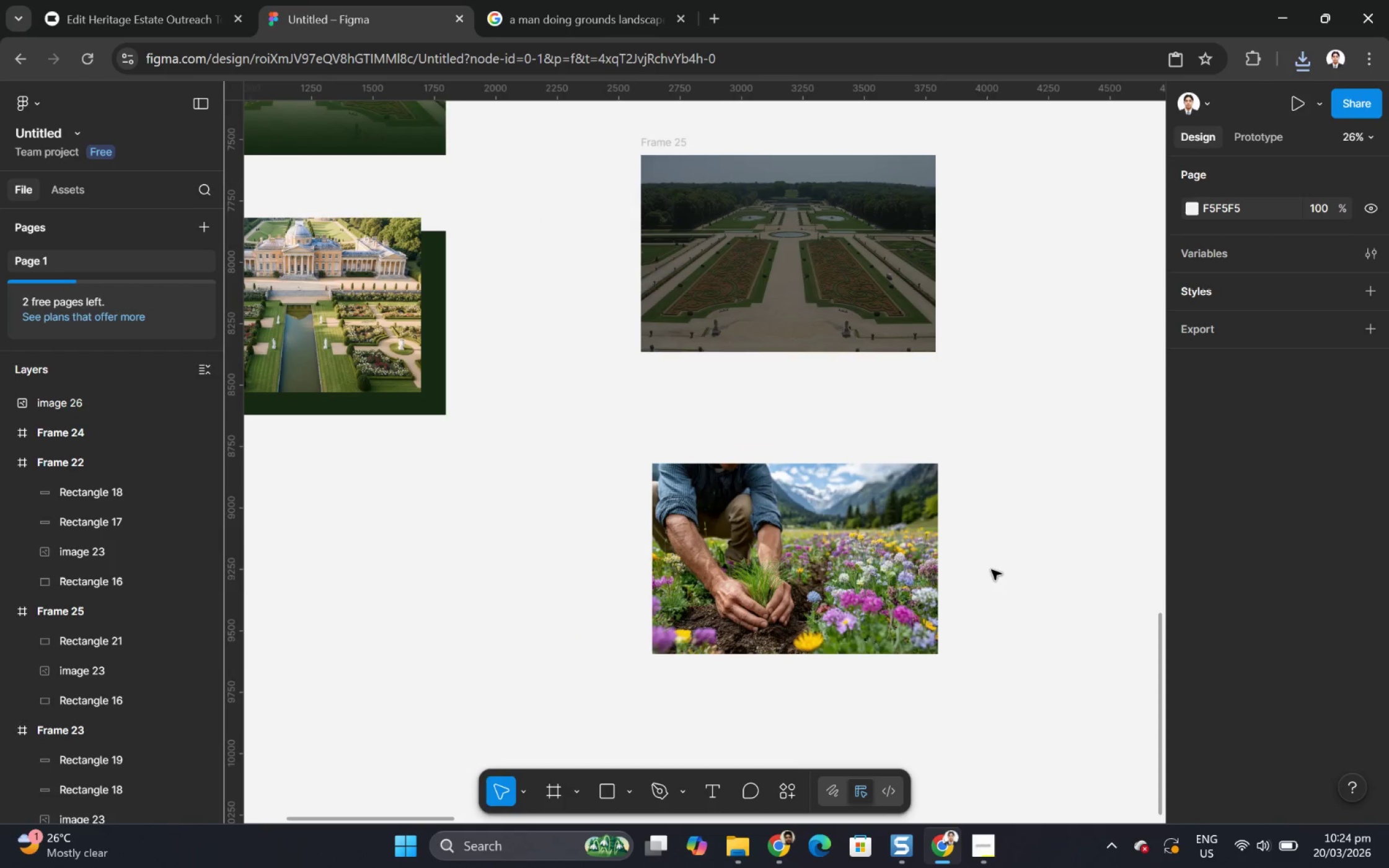 
hold_key(key=ControlLeft, duration=0.38)
scroll: coordinate [989, 567], scroll_direction: down, amount: 4.0
 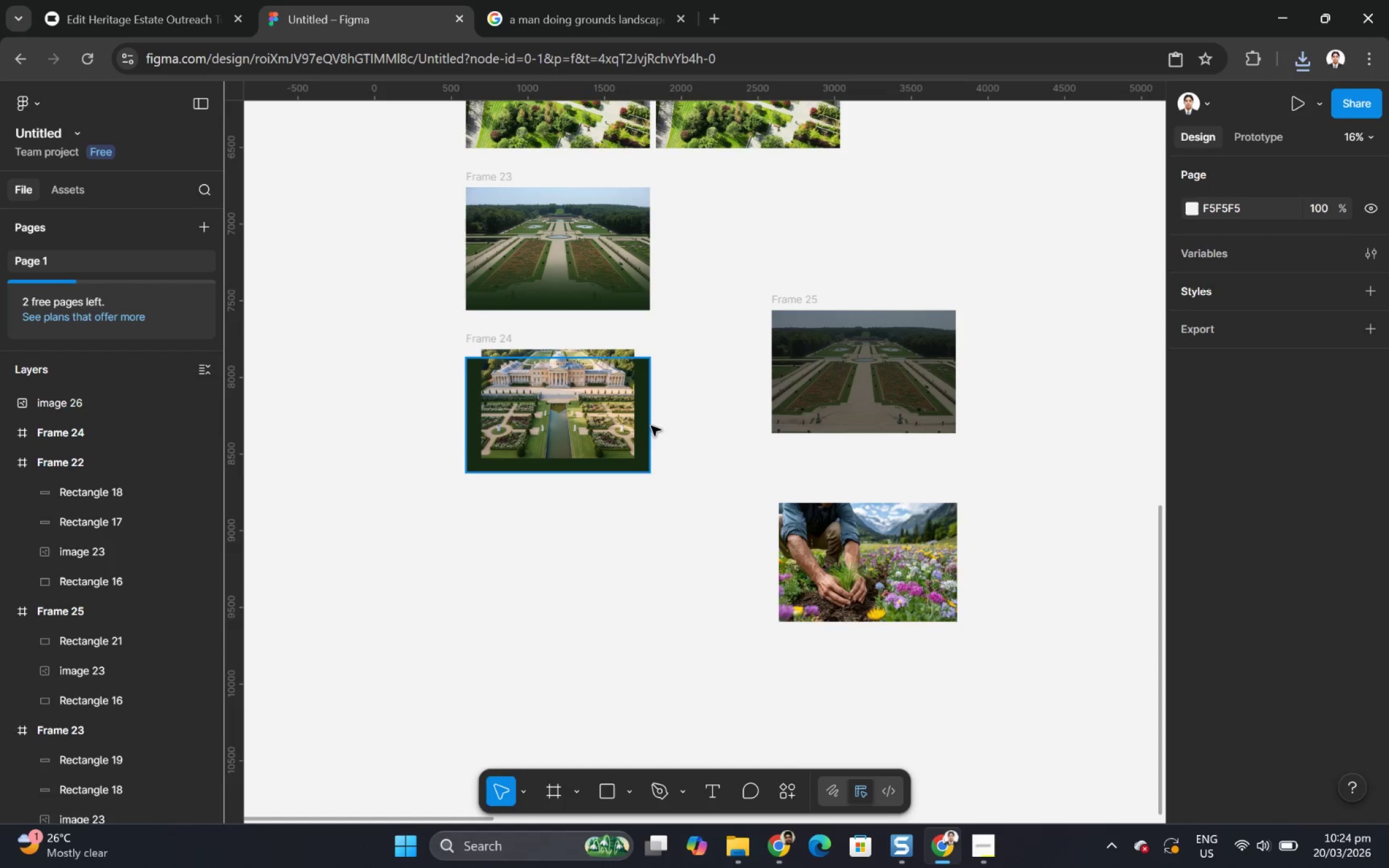 
left_click([651, 425])
 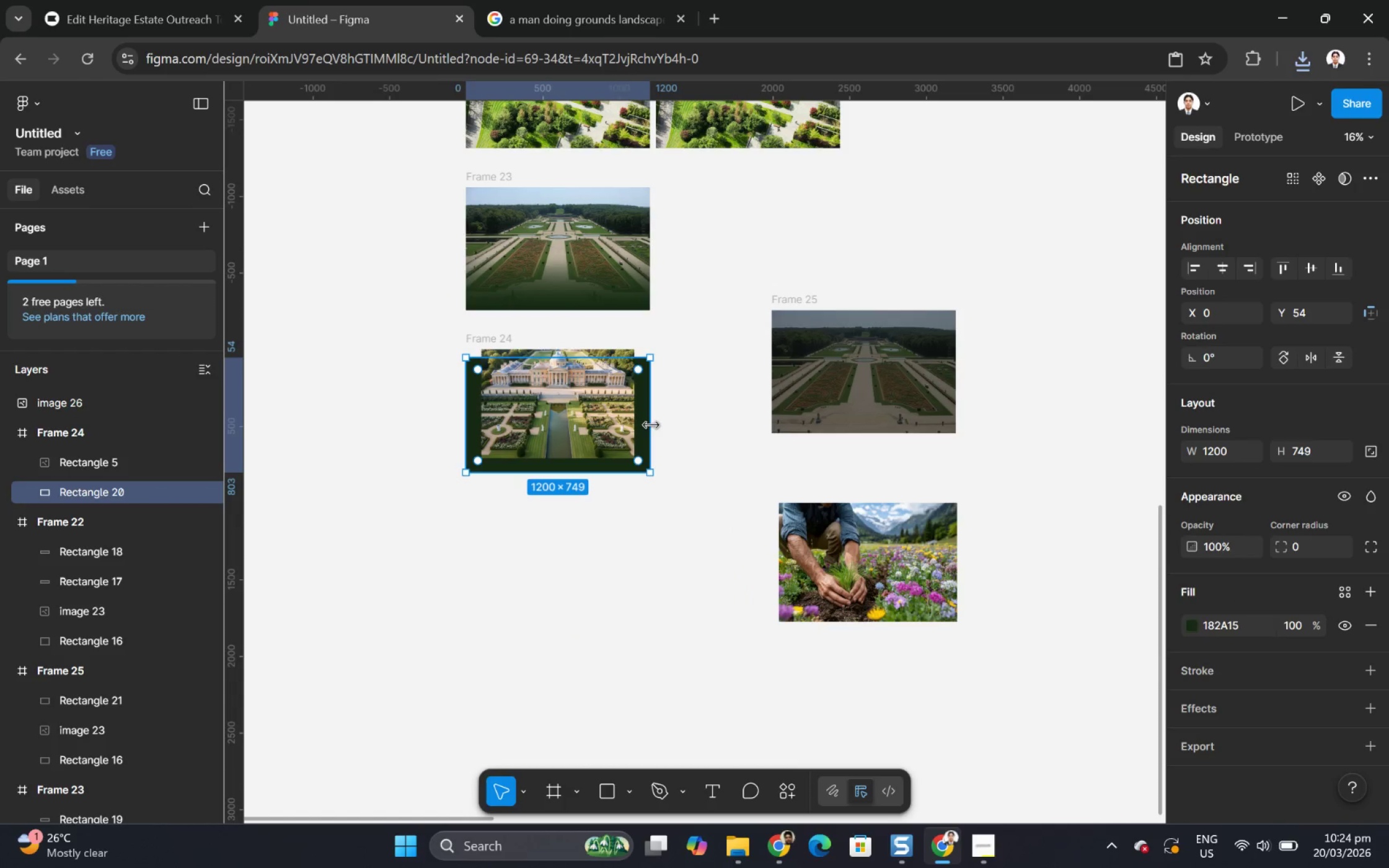 
key(Control+C)
 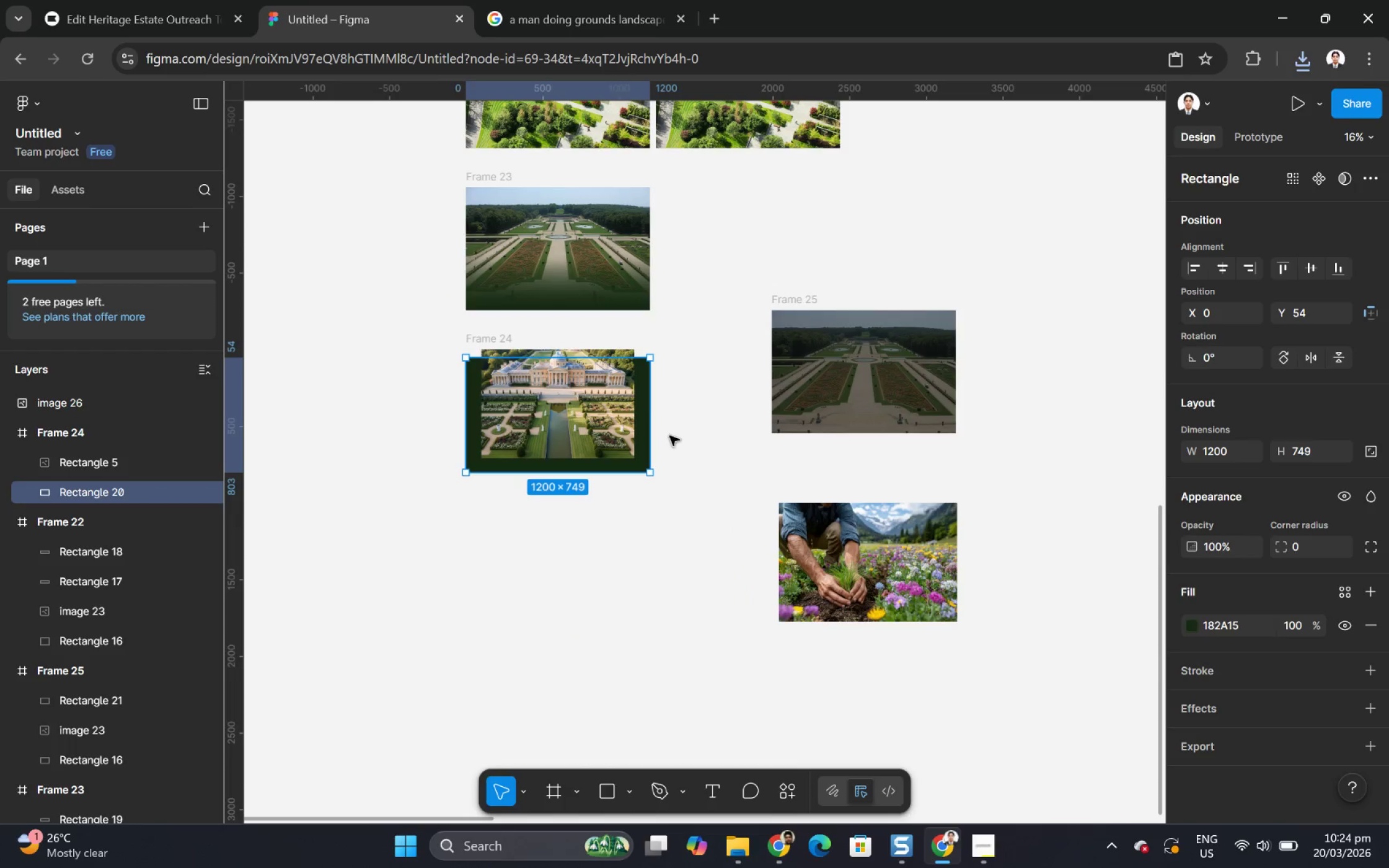 
key(Control+V)
 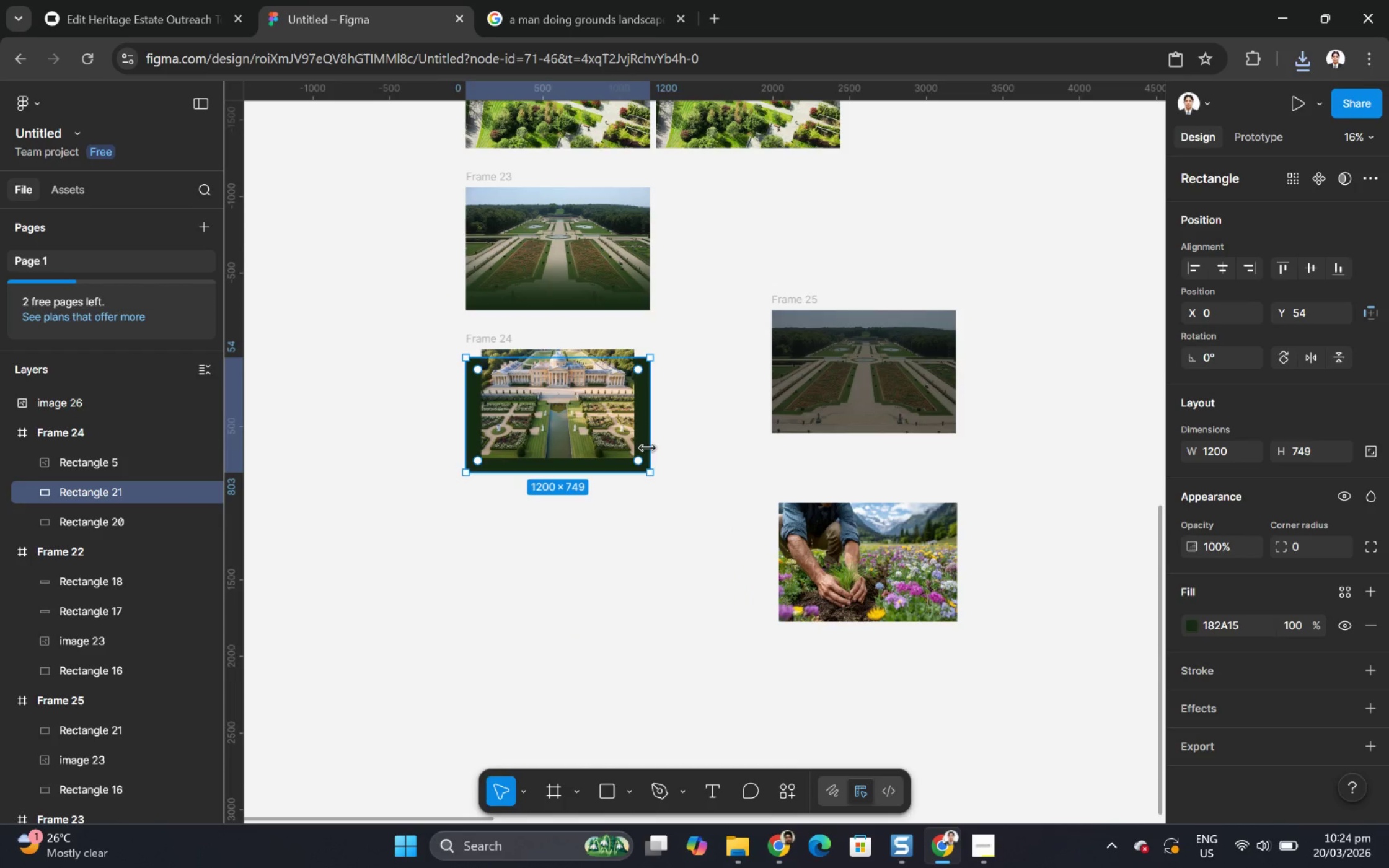 
left_click_drag(start_coordinate=[641, 445], to_coordinate=[931, 577])
 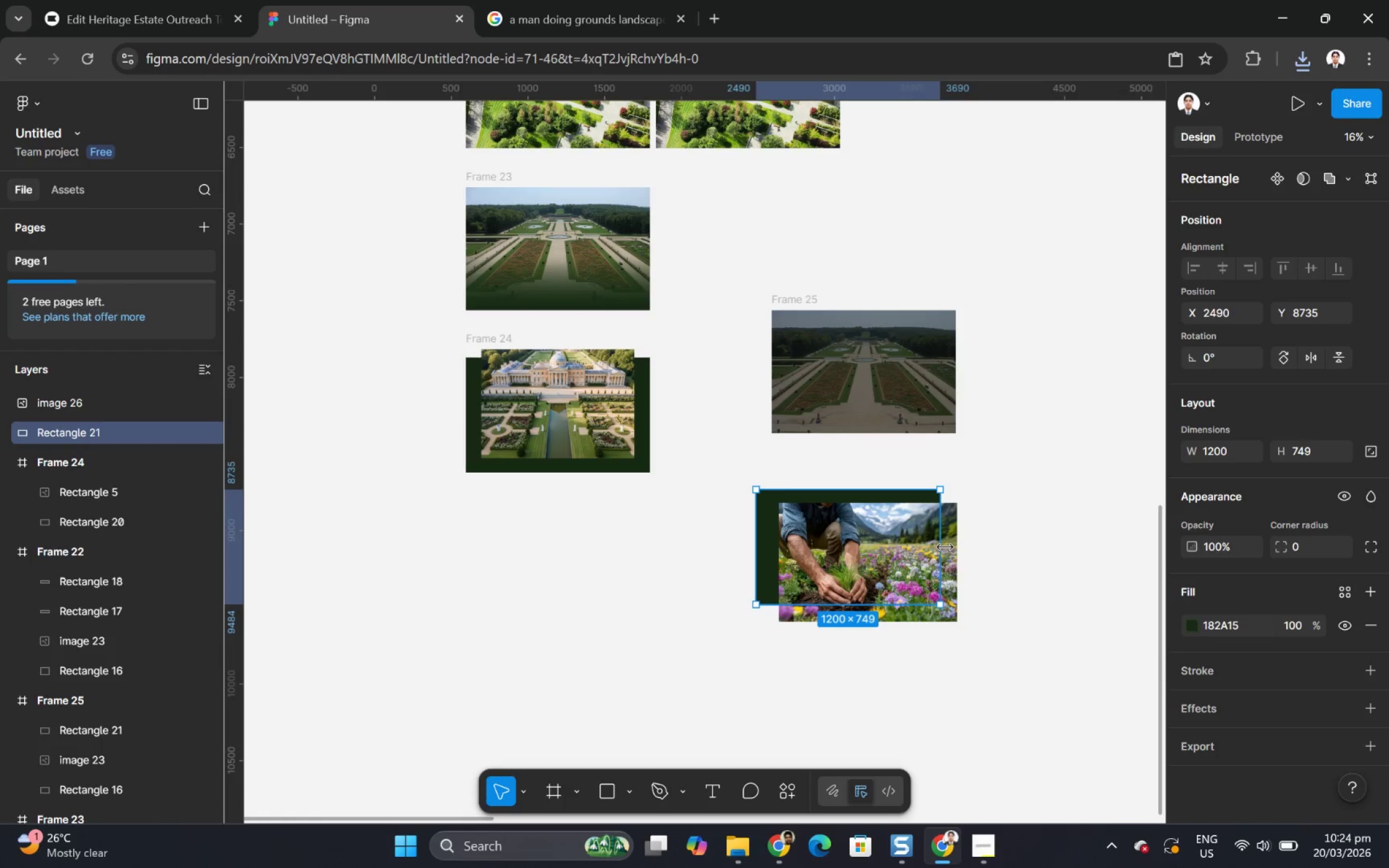 
left_click_drag(start_coordinate=[945, 547], to_coordinate=[820, 545])
 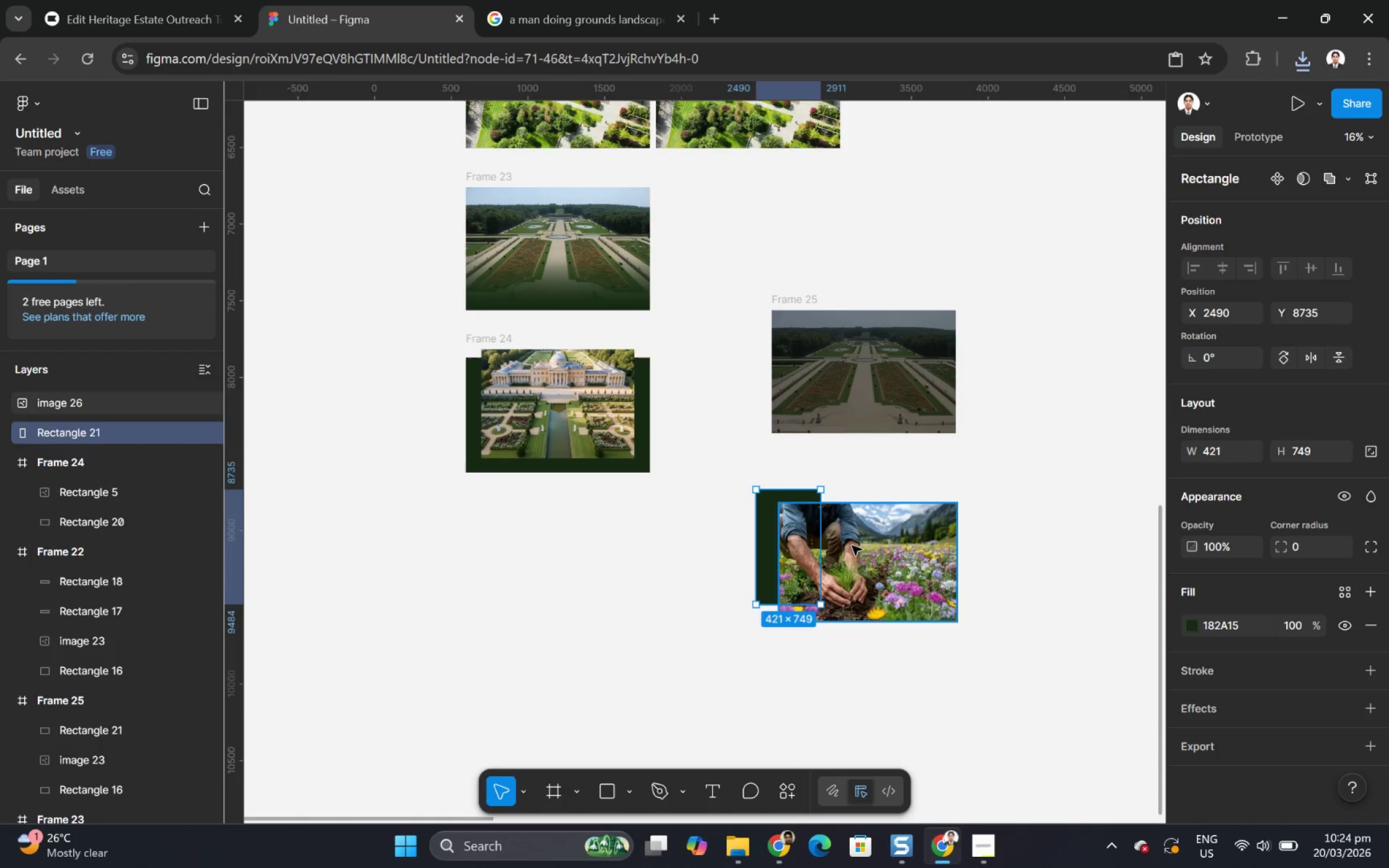 
hold_key(key=ControlLeft, duration=0.66)
scroll: coordinate [854, 545], scroll_direction: up, amount: 5.0
 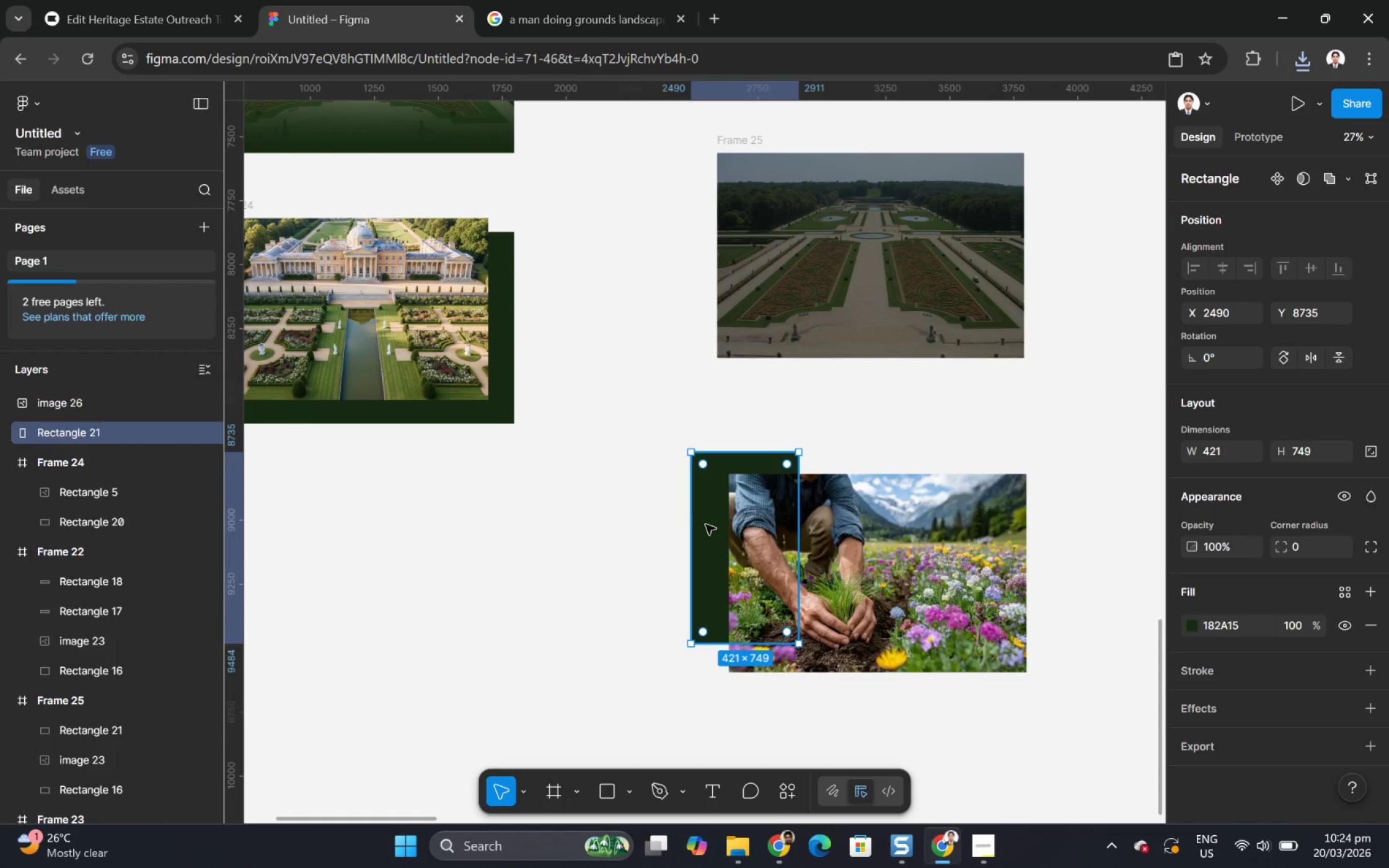 
left_click_drag(start_coordinate=[707, 524], to_coordinate=[725, 528])
 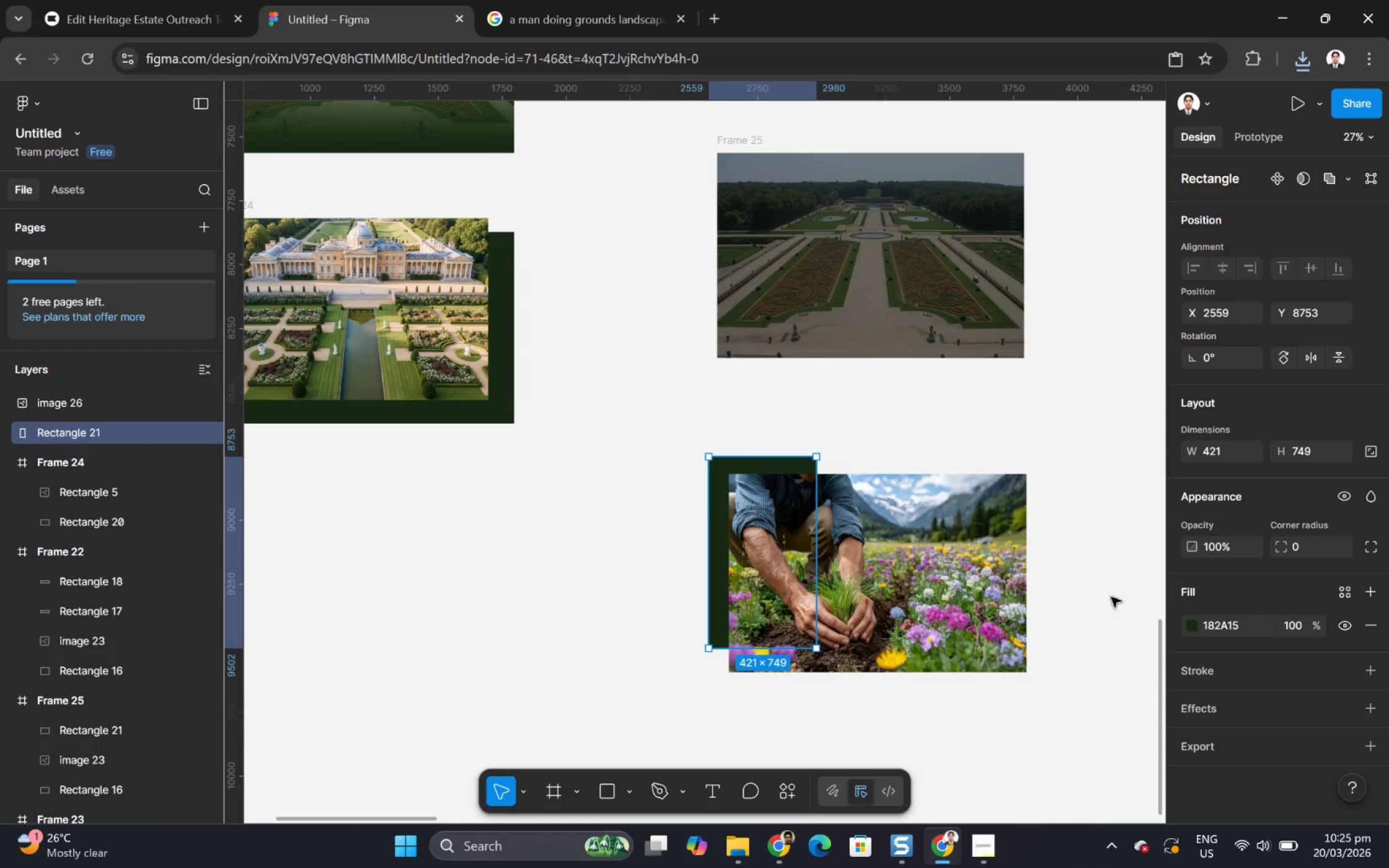 
left_click([1124, 598])
 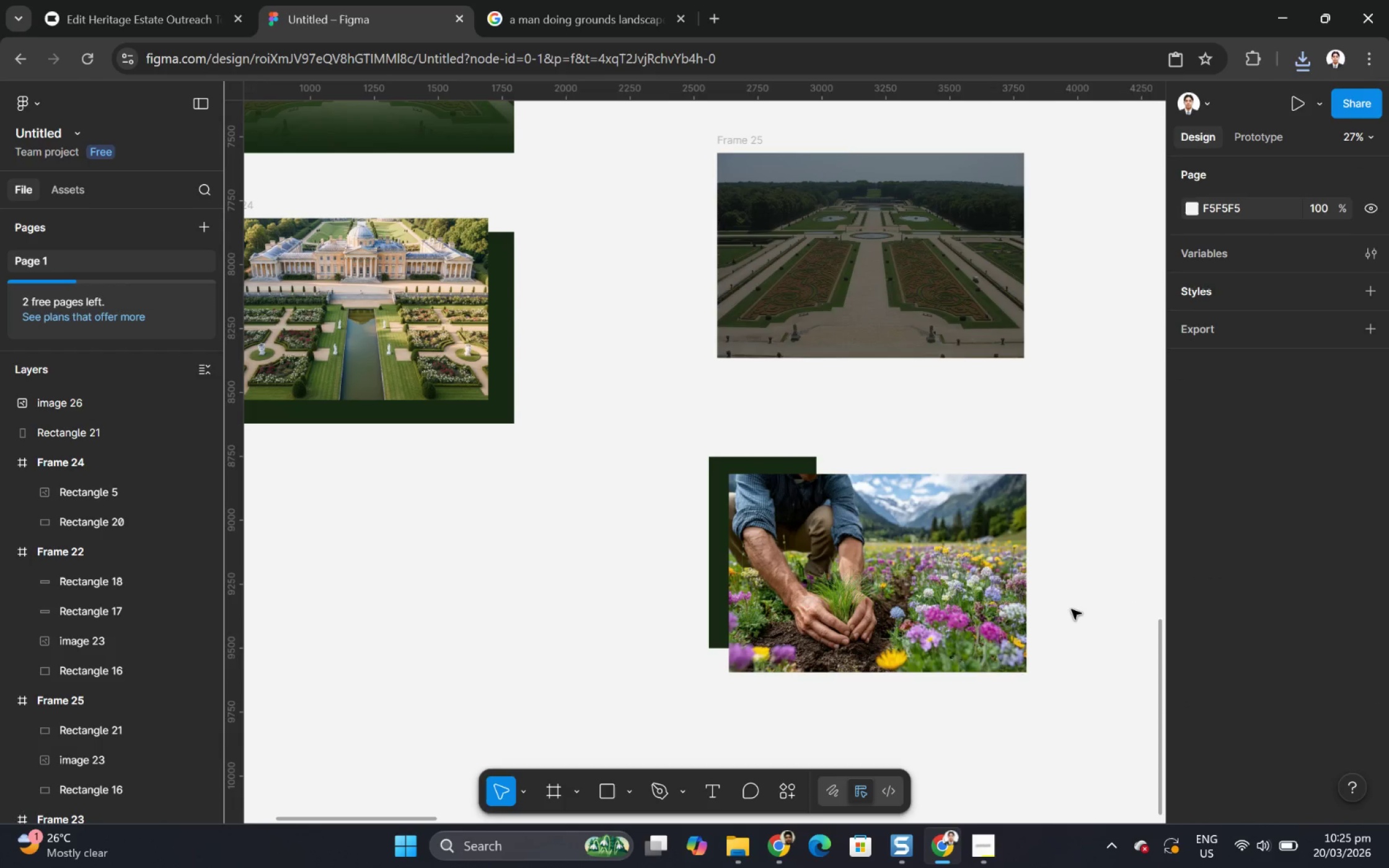 
hold_key(key=ControlLeft, duration=1.34)
scroll: coordinate [1069, 612], scroll_direction: down, amount: 6.0
 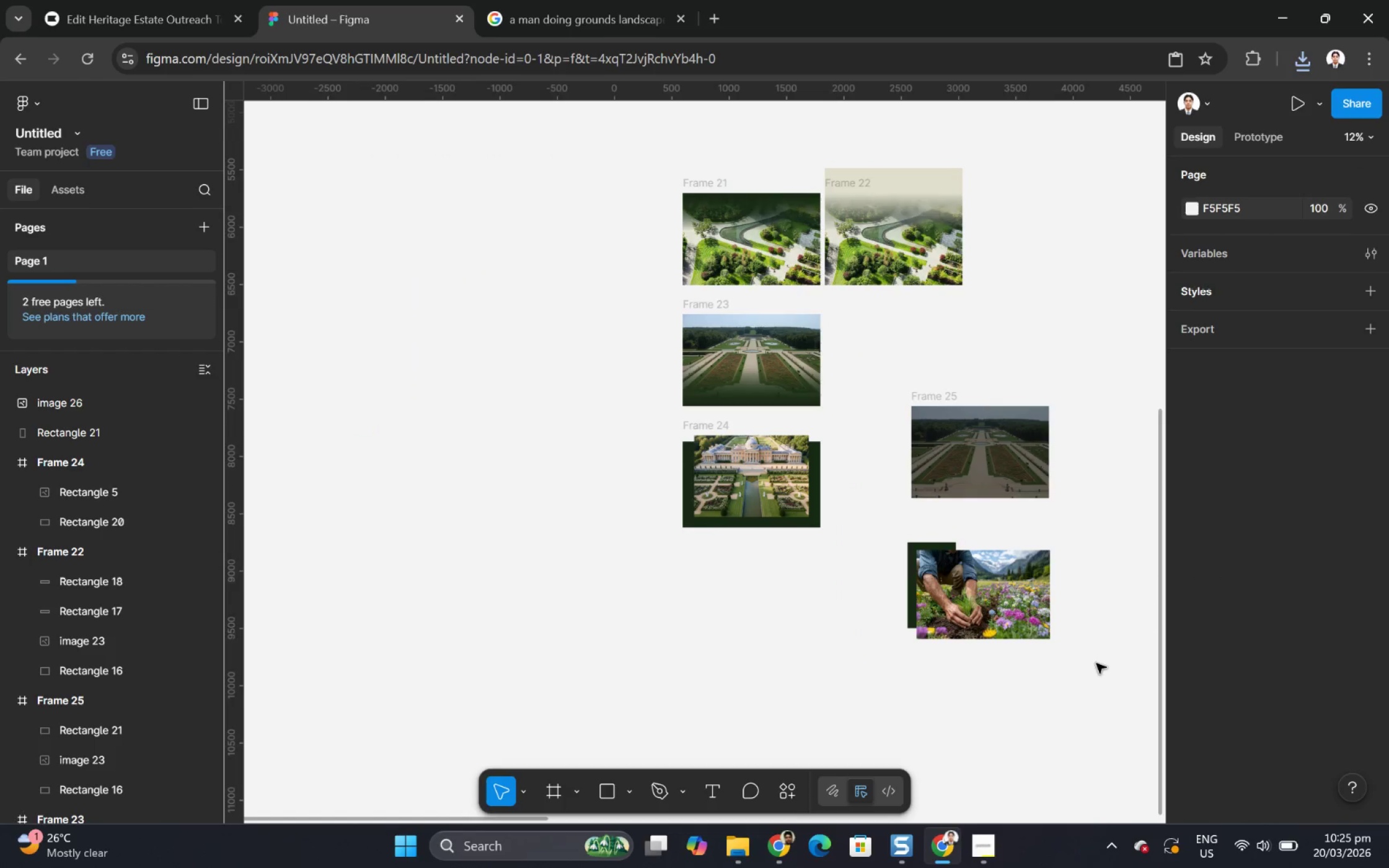 
scroll: coordinate [1101, 663], scroll_direction: up, amount: 5.0
 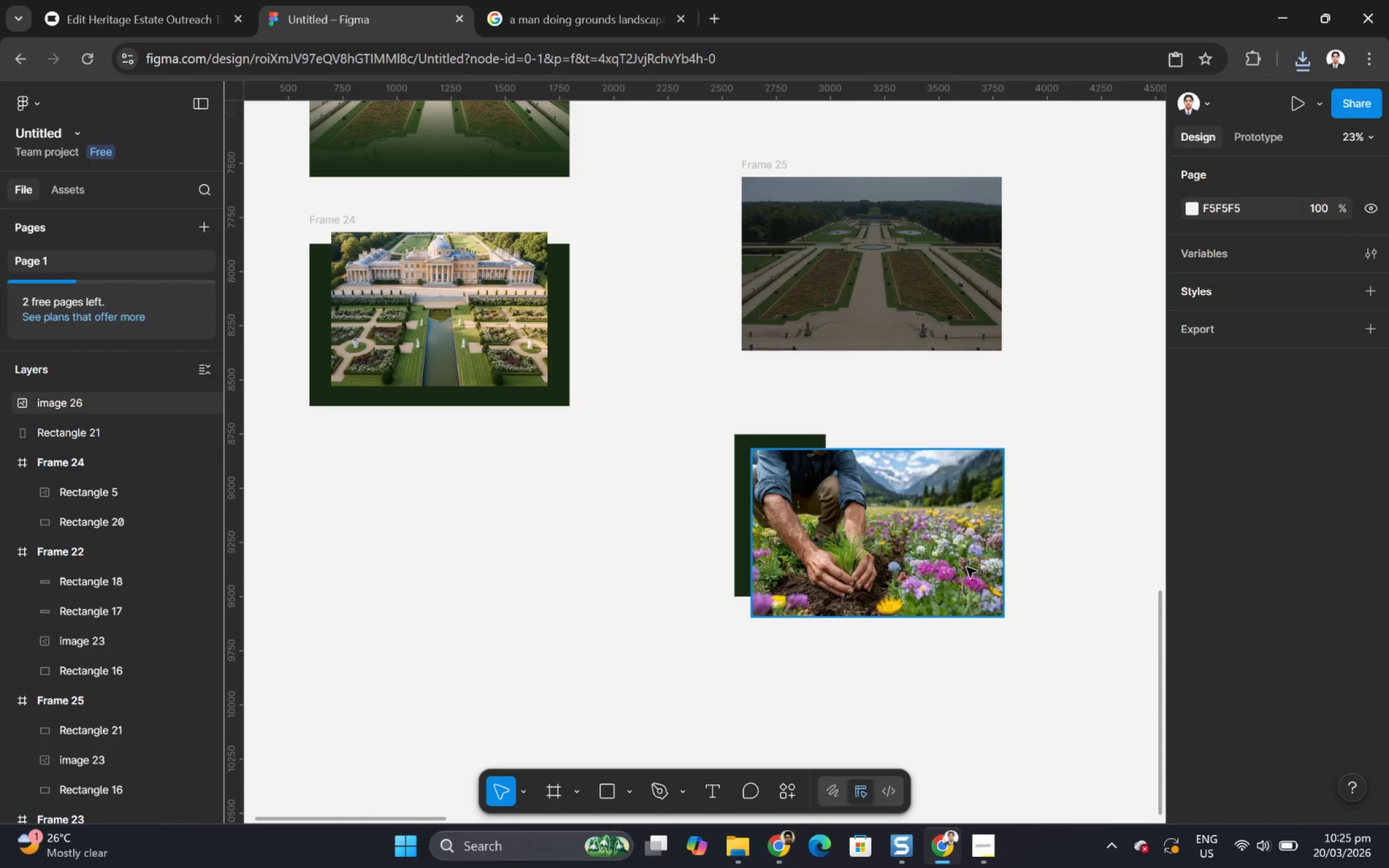 
wait(5.36)
 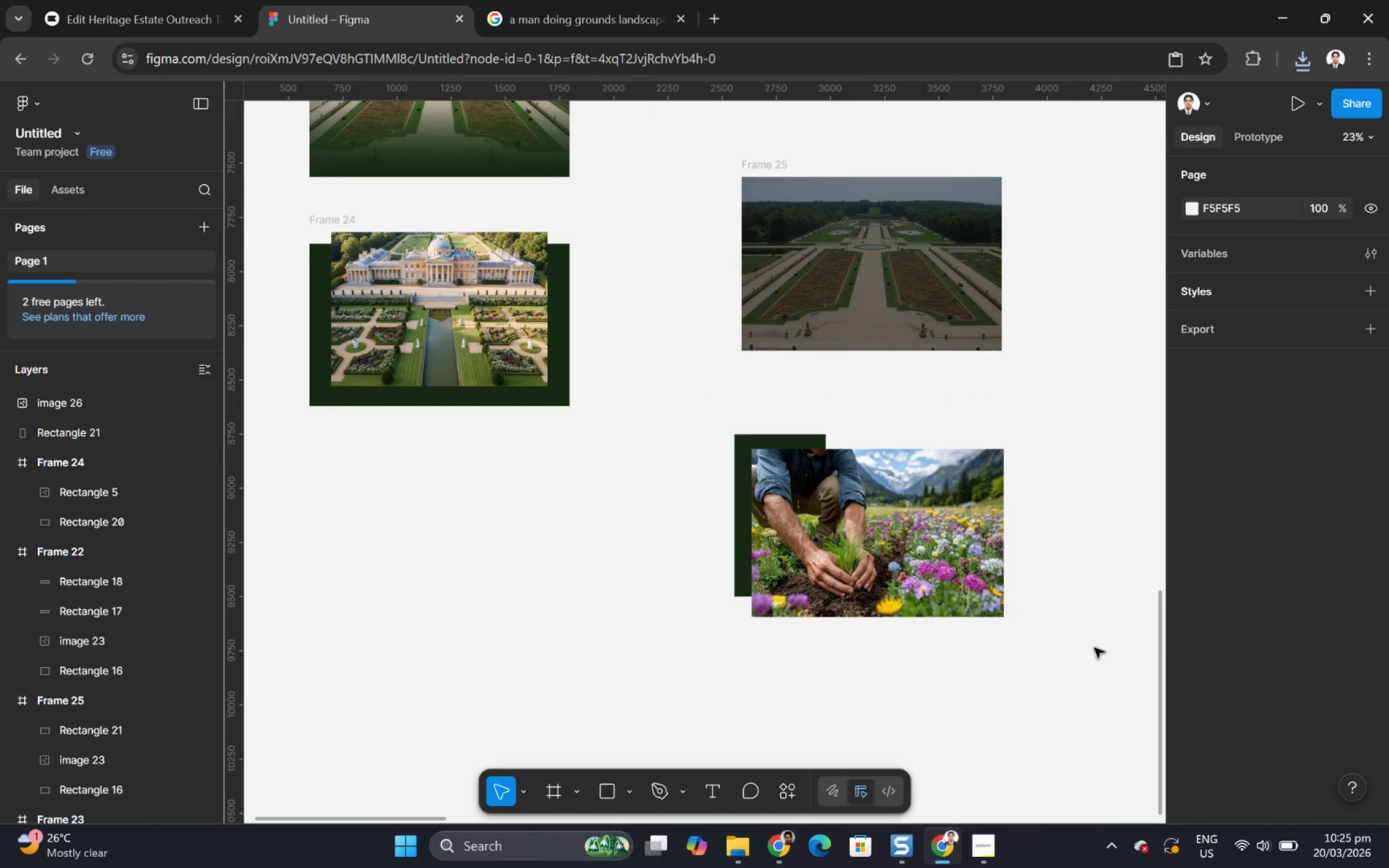 
left_click([966, 550])
 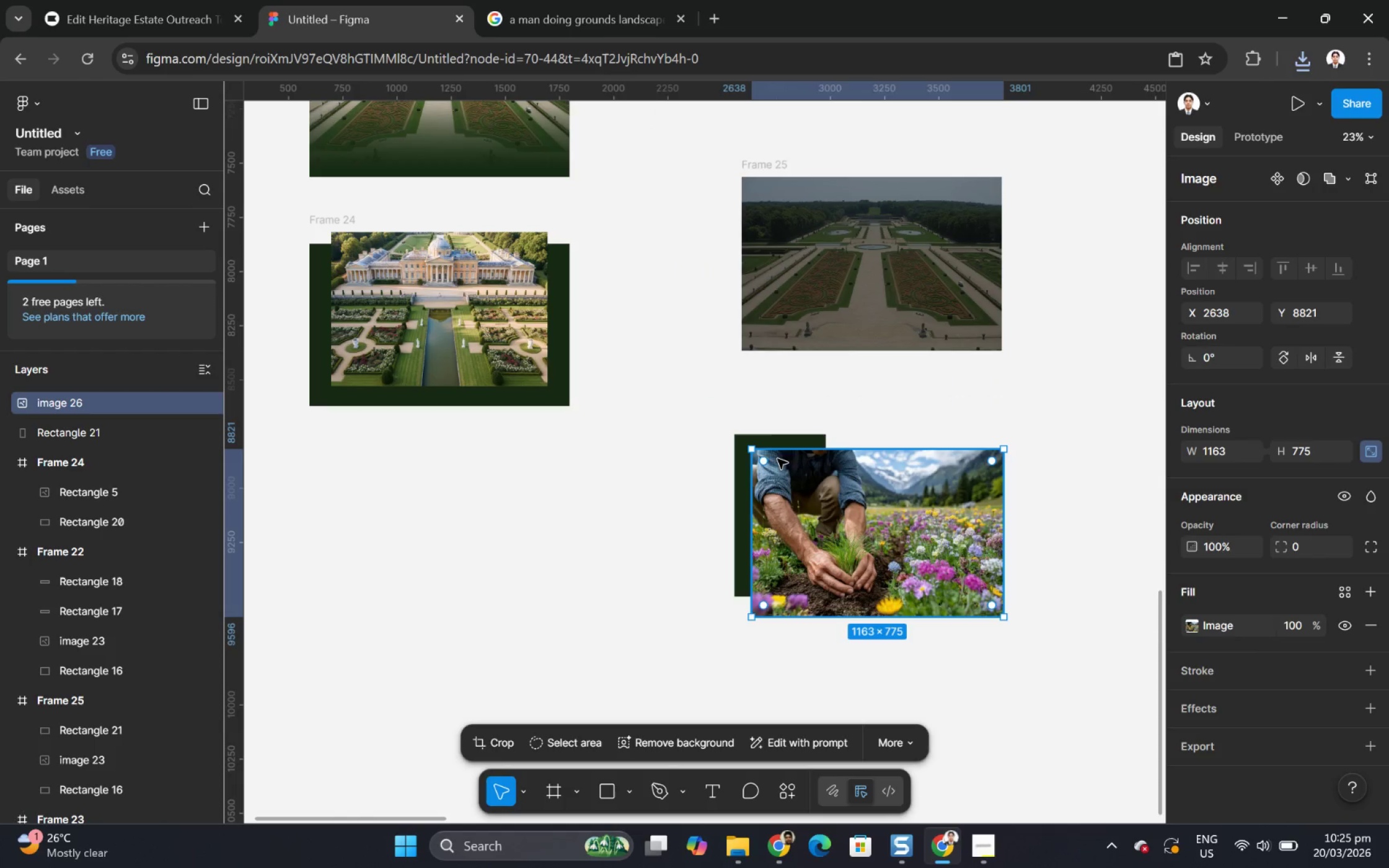 
hold_key(key=ShiftLeft, duration=1.5)
left_click([750, 436])
 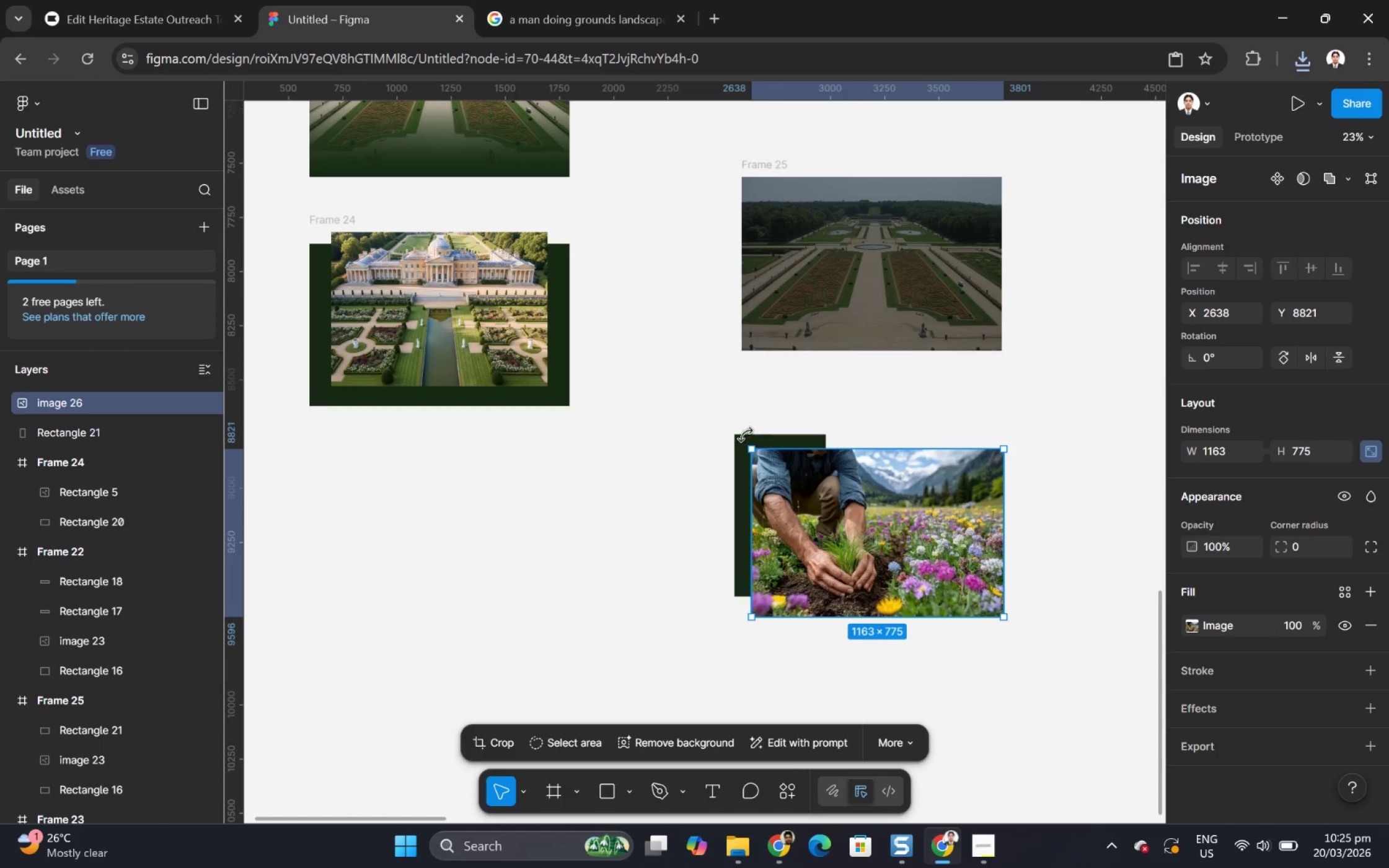 
hold_key(key=ShiftLeft, duration=0.78)
left_click([735, 434])
 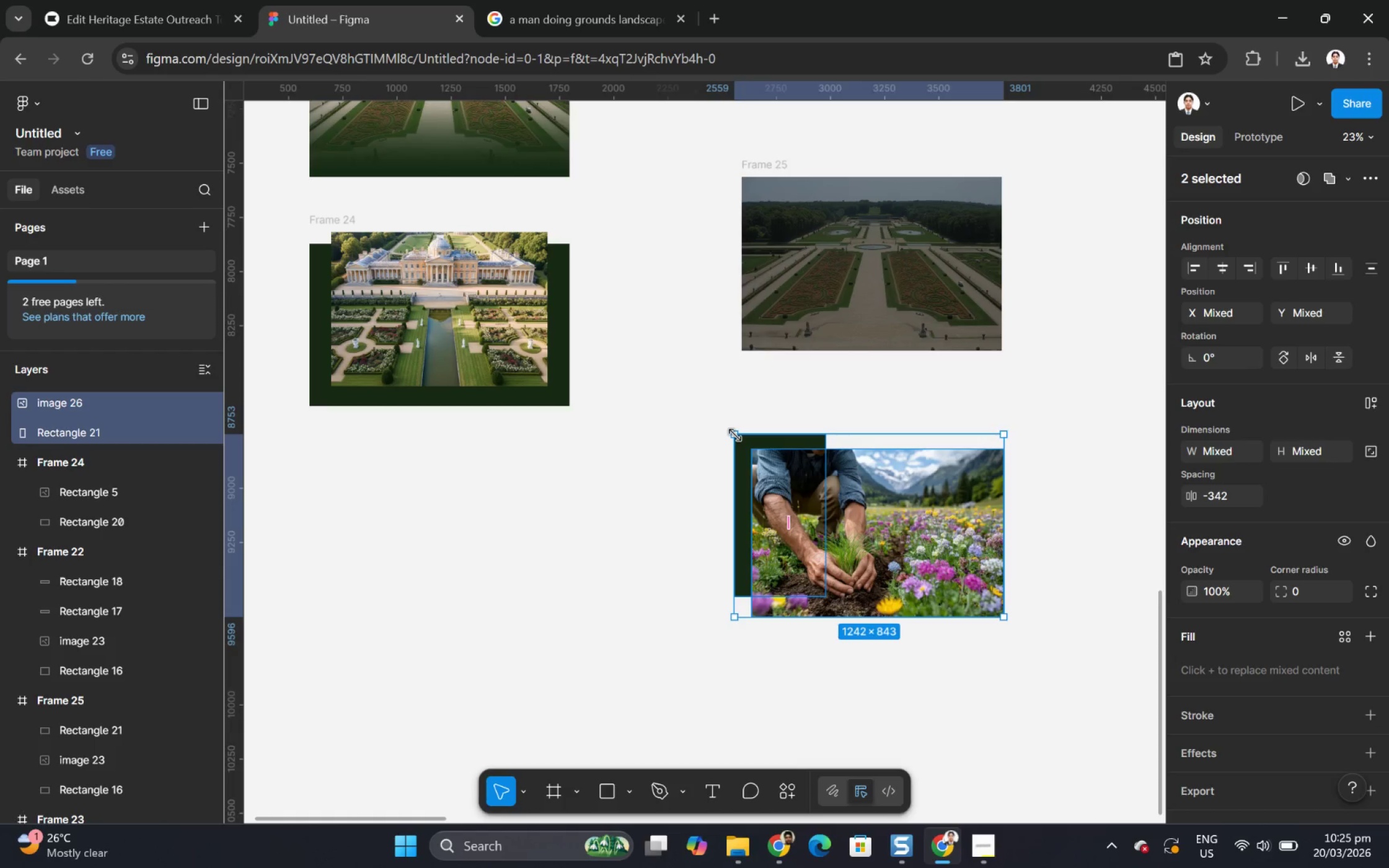 
right_click([777, 455])
 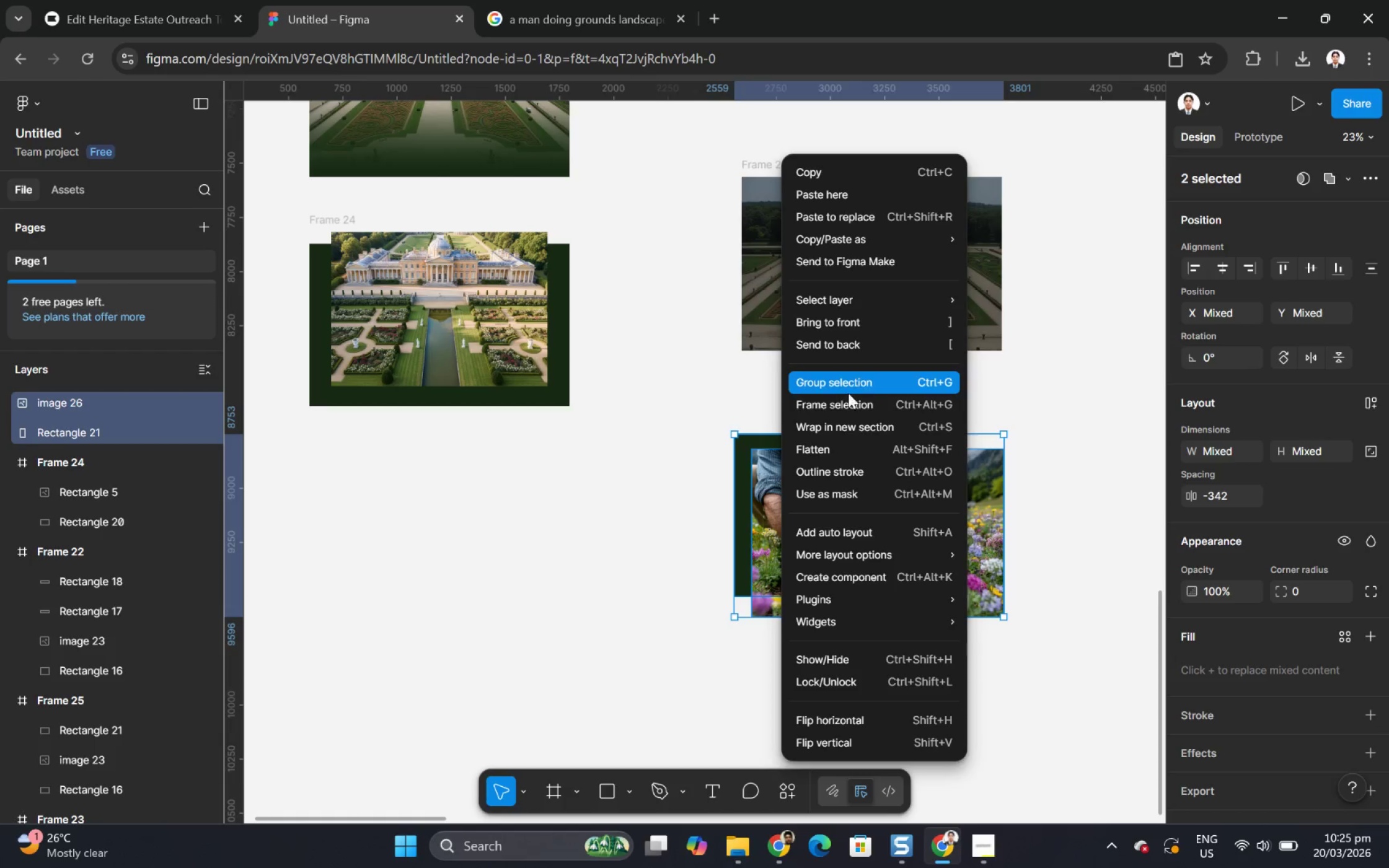 
wait(5.41)
 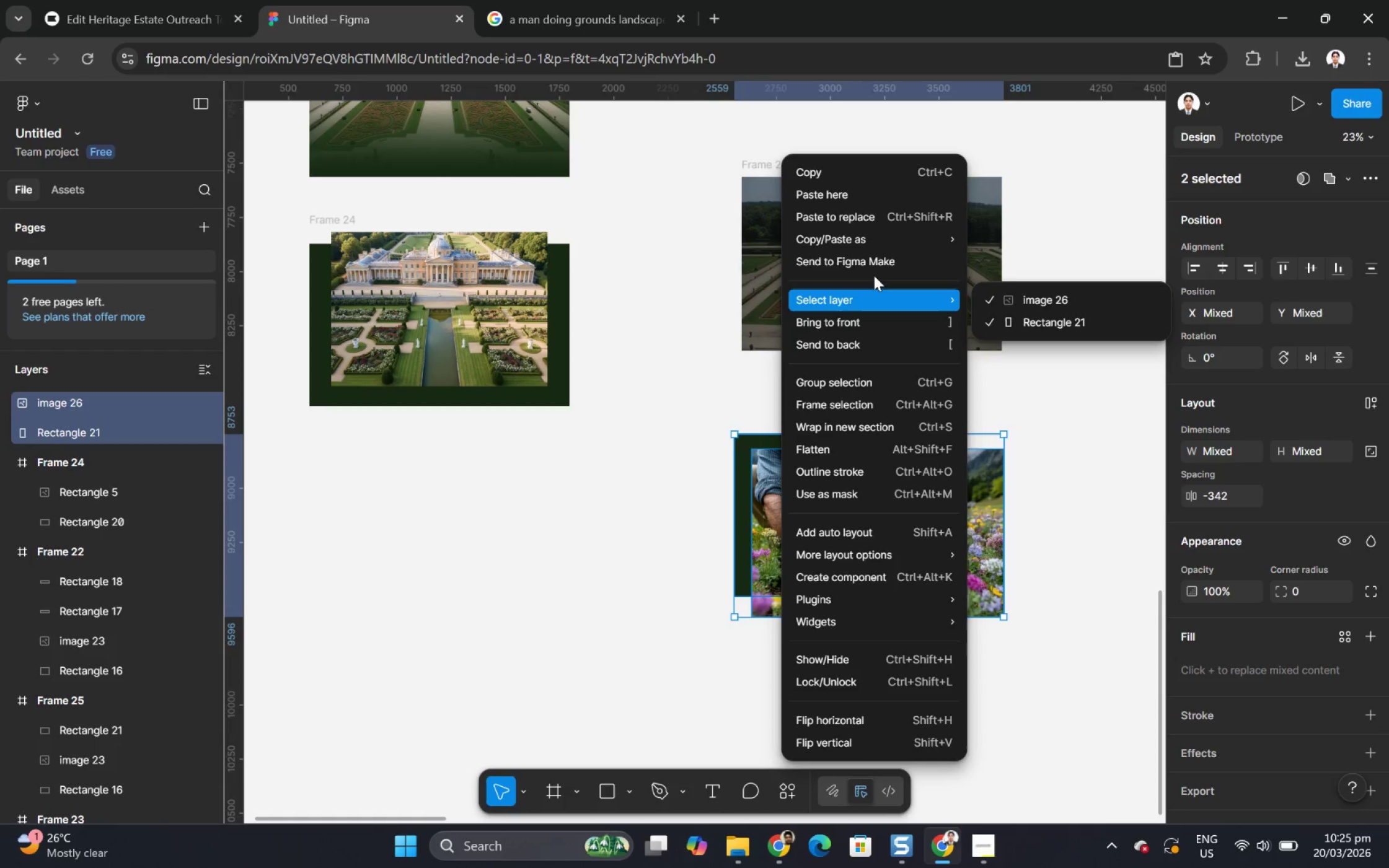 
left_click([852, 405])
 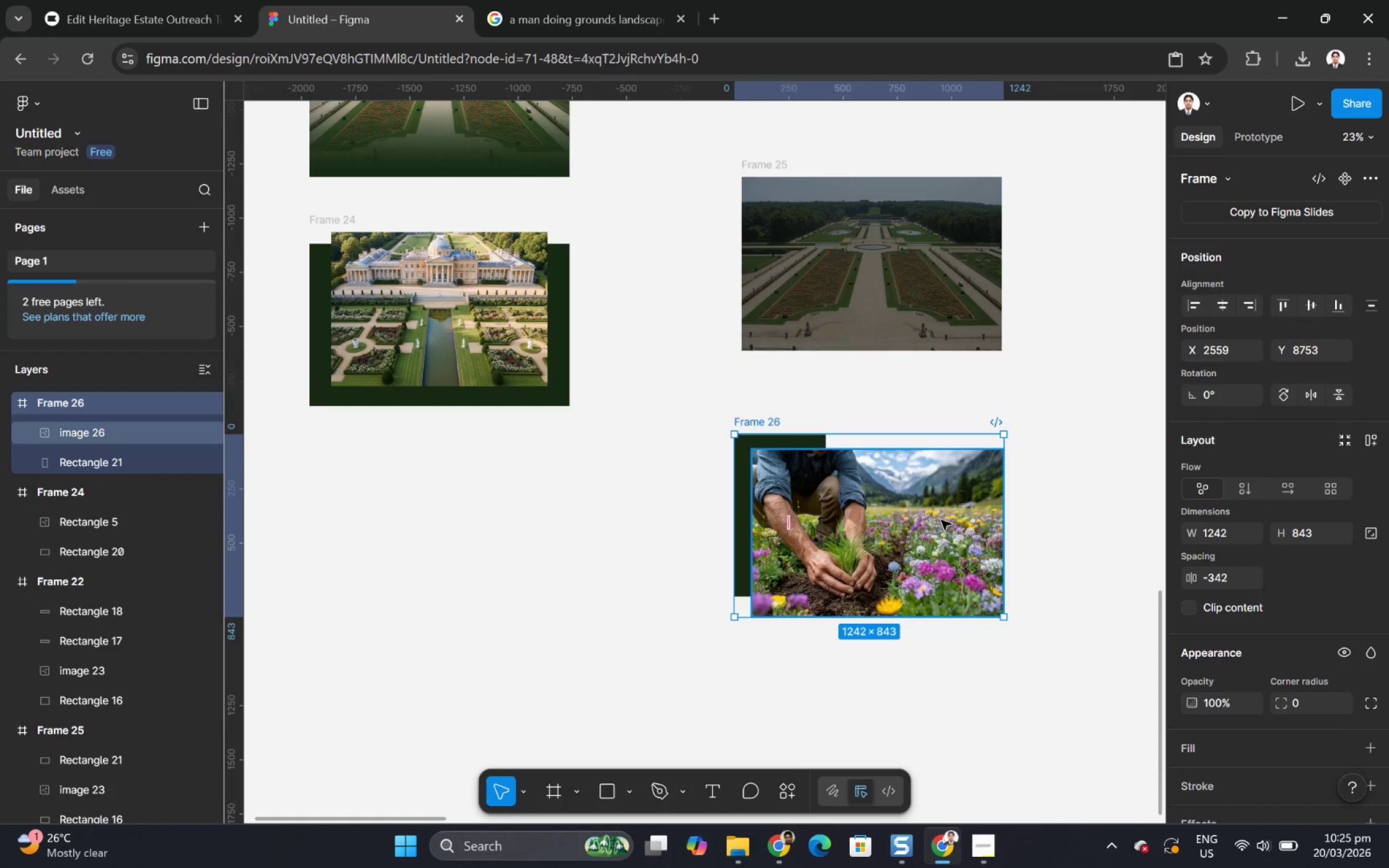 
left_click([941, 520])
 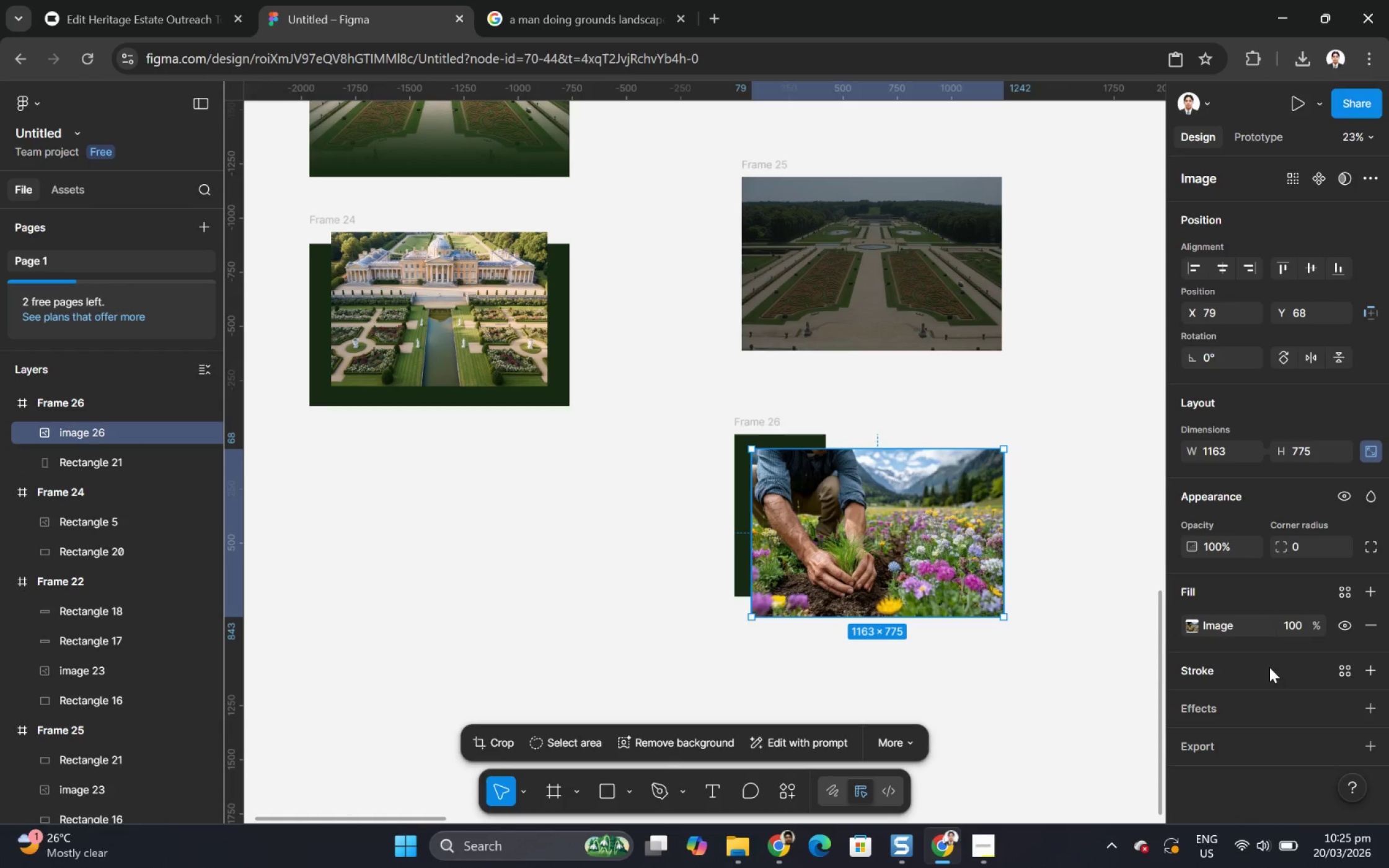 
scroll: coordinate [1278, 670], scroll_direction: down, amount: 2.0
 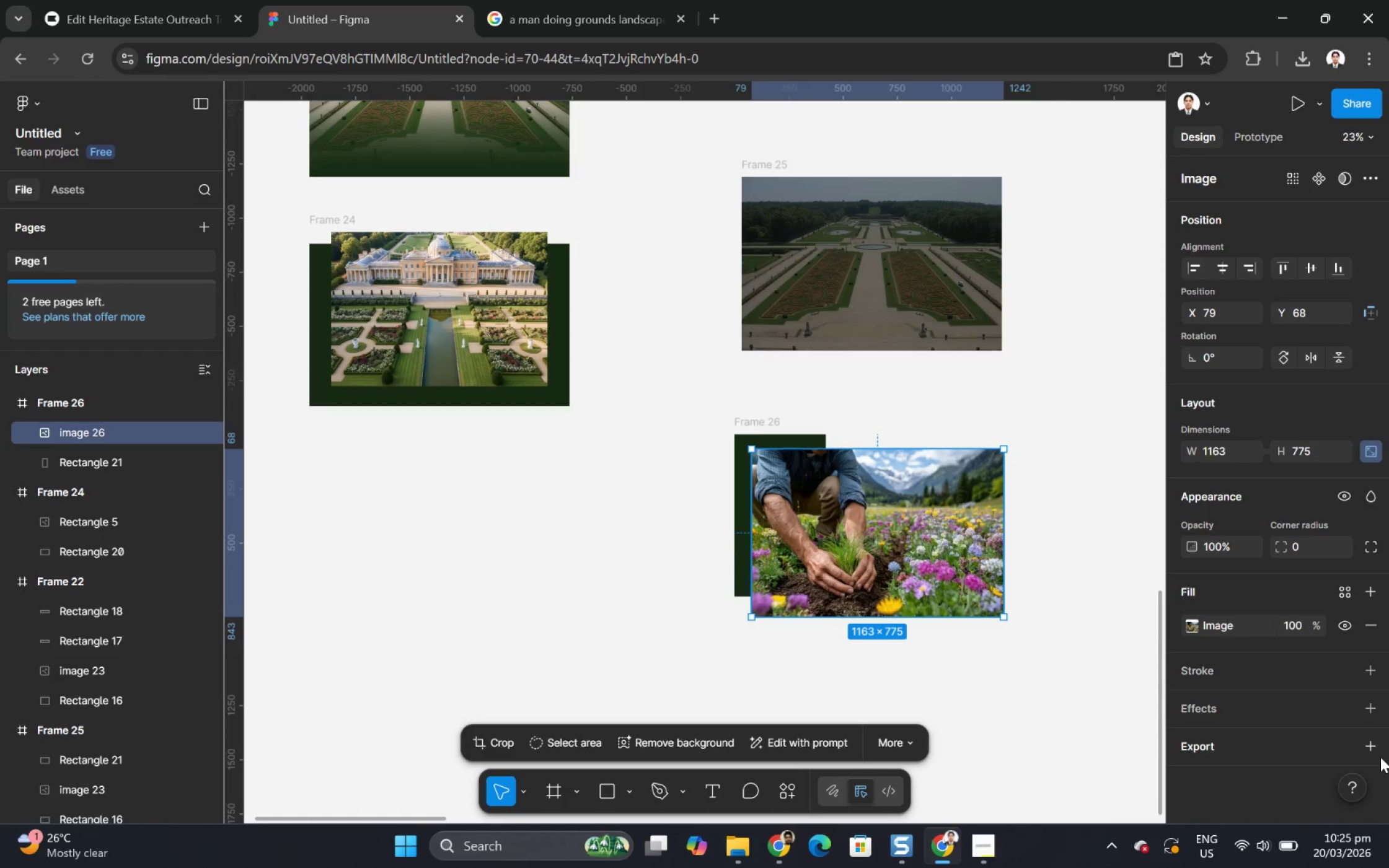 
wait(14.36)
 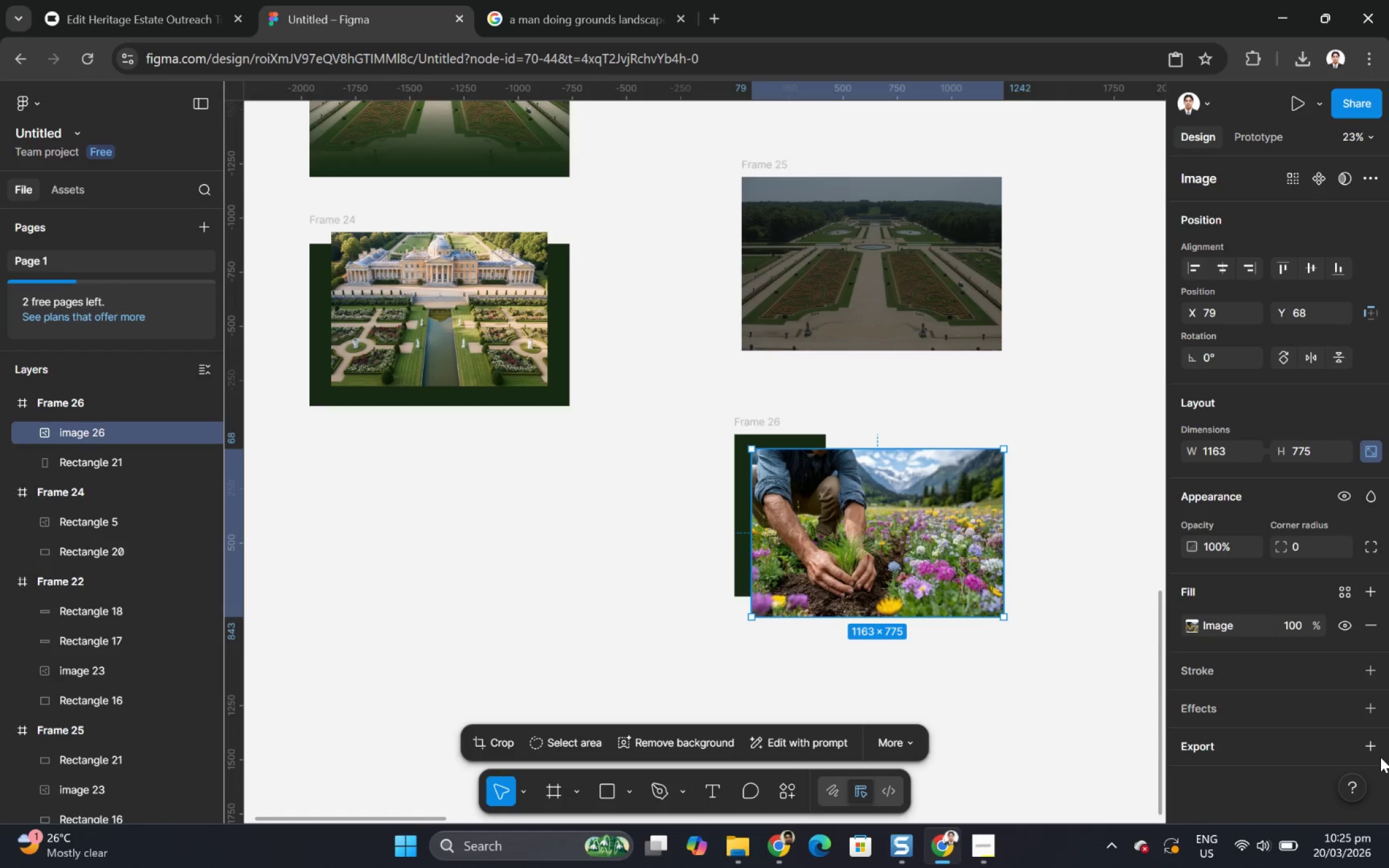 
left_click([1364, 750])
 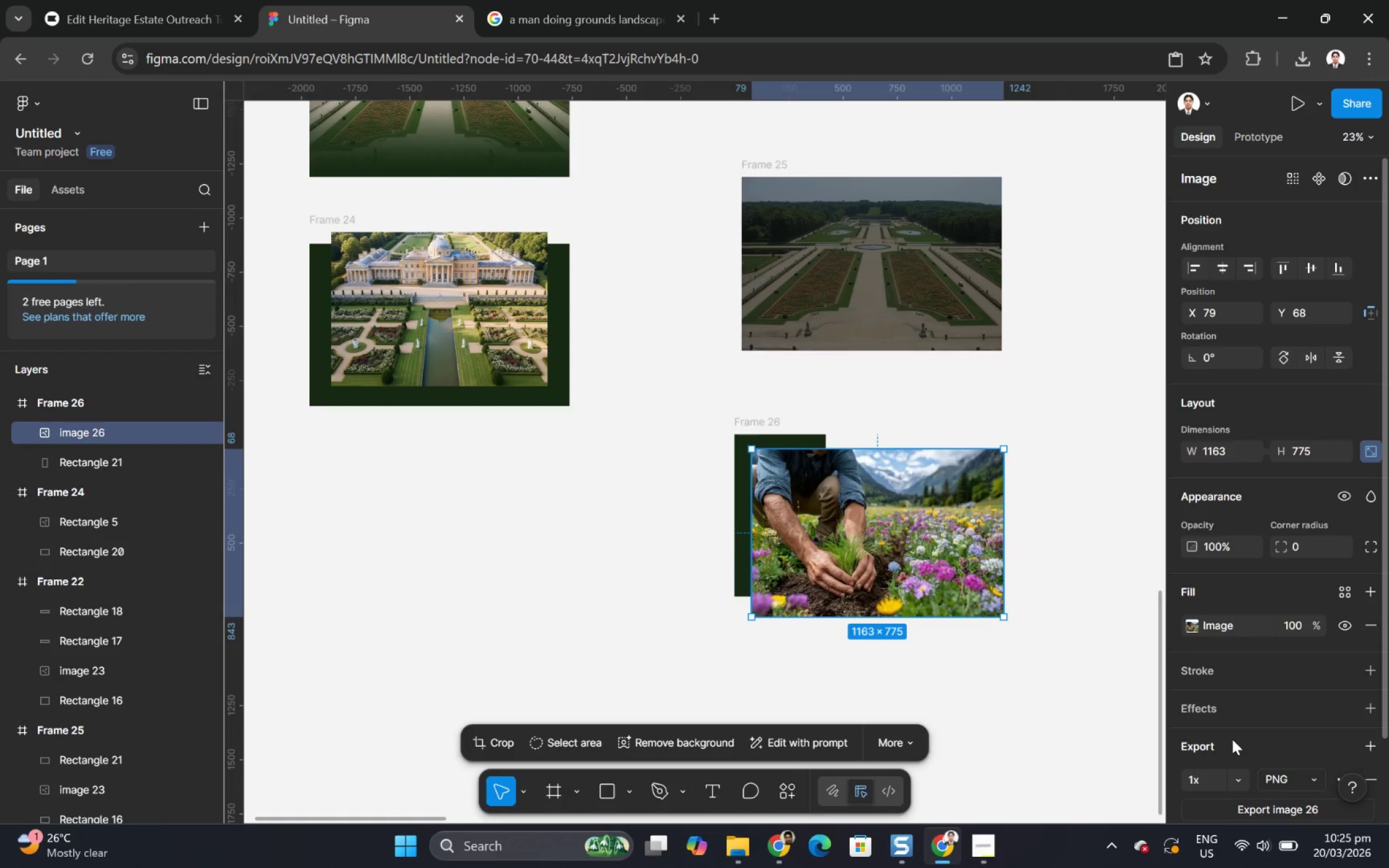 
scroll: coordinate [1232, 732], scroll_direction: down, amount: 1.0
 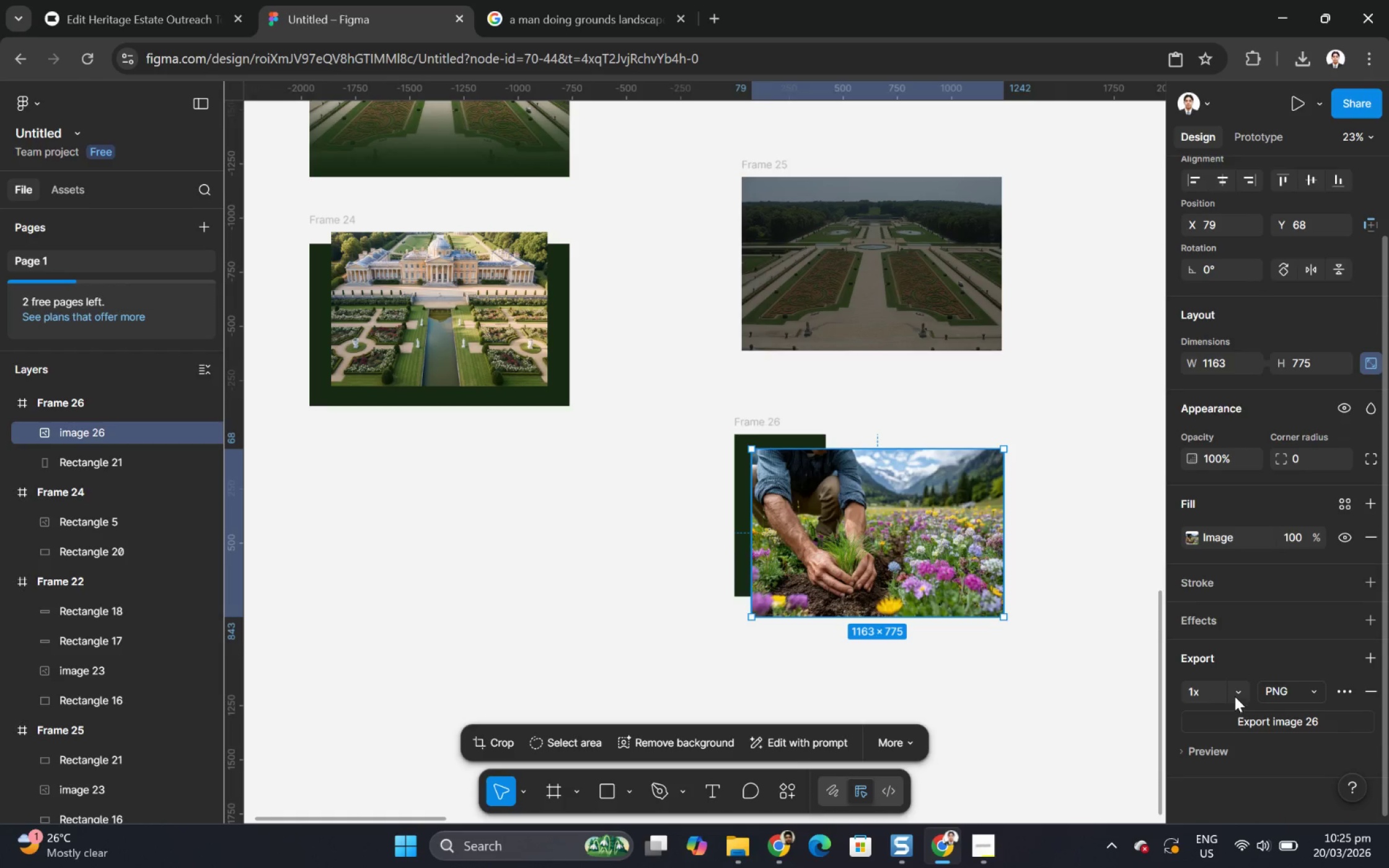 
left_click([1237, 690])
 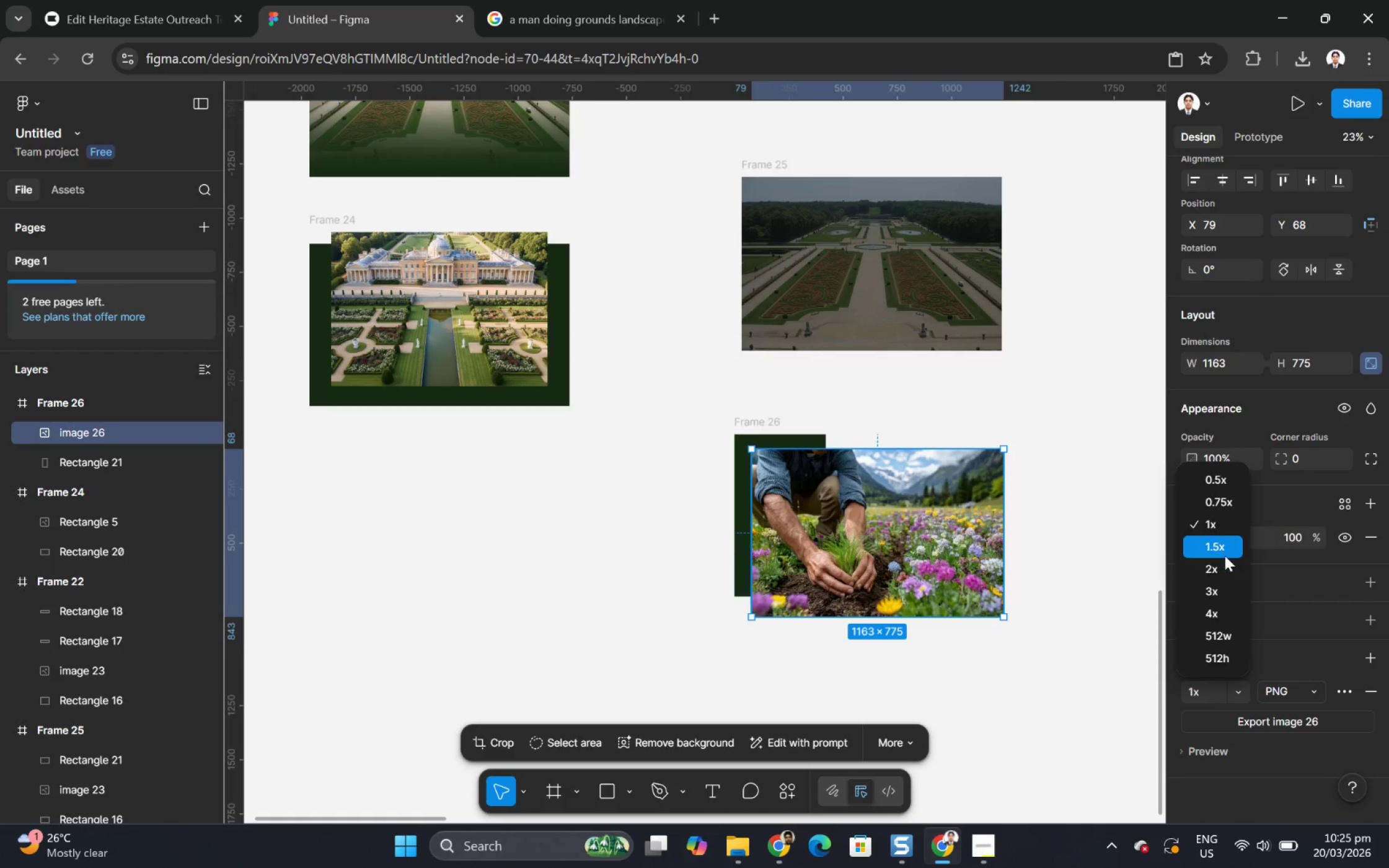 
left_click([1224, 561])
 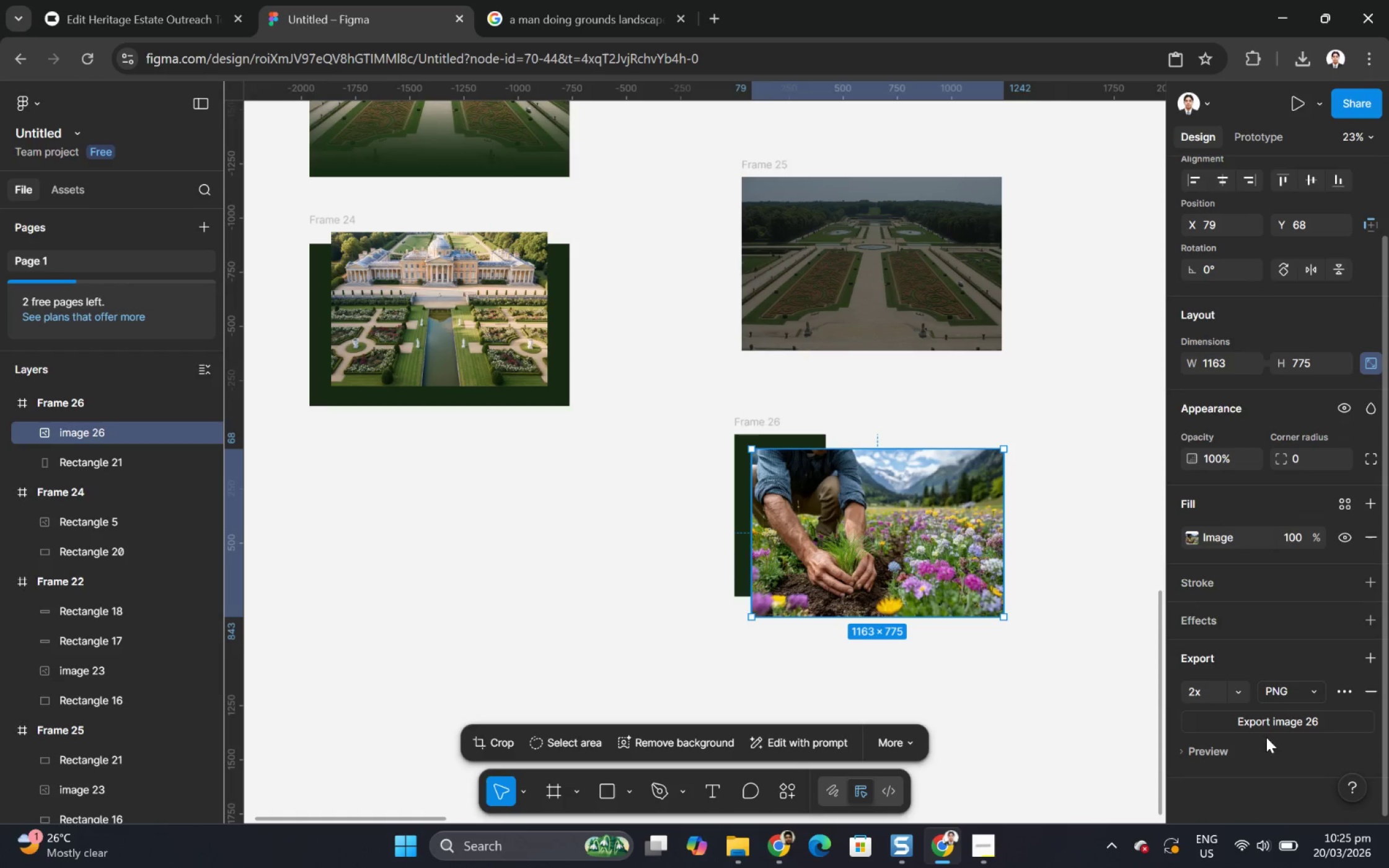 
left_click([1263, 722])
 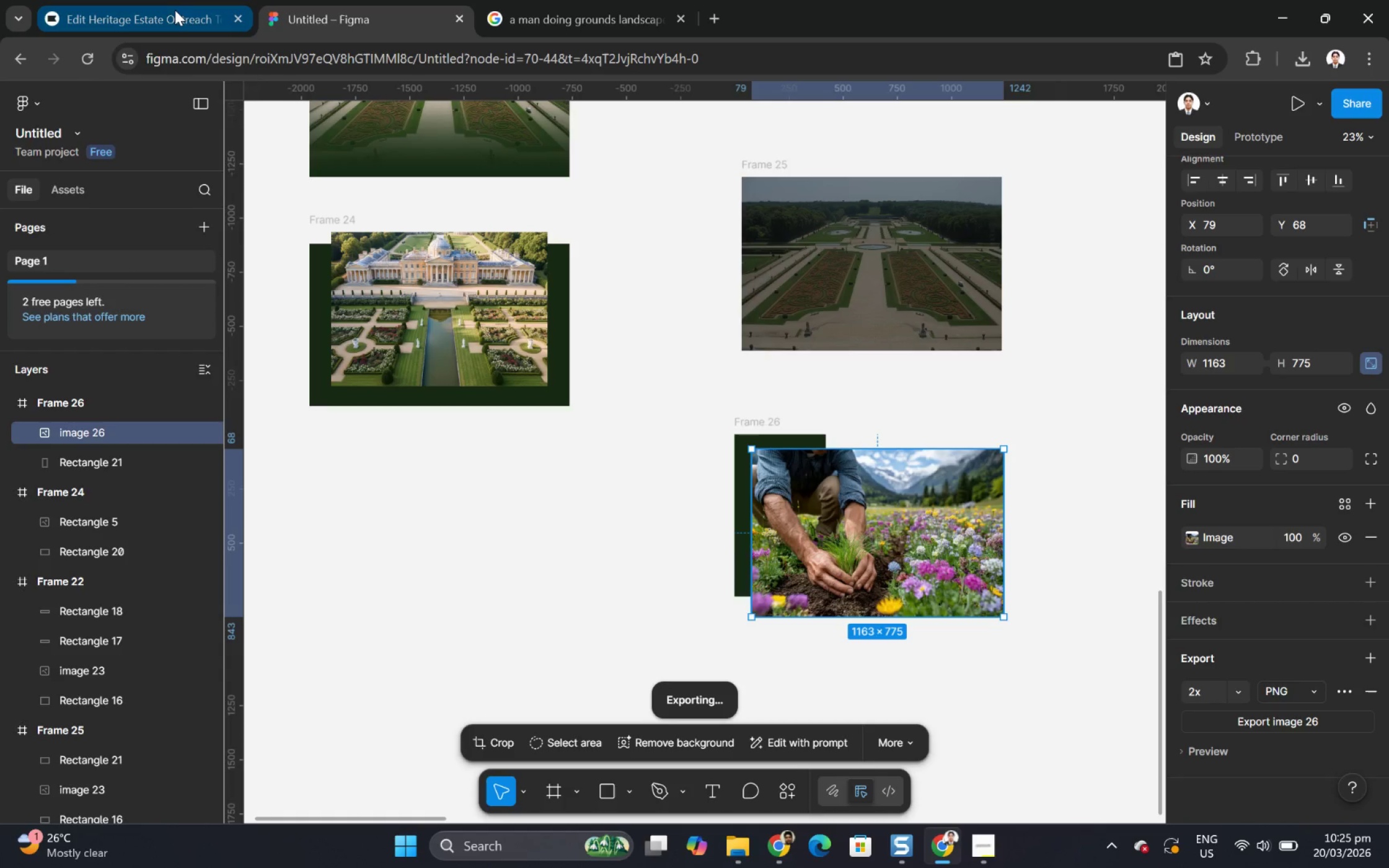 
left_click([175, 10])
 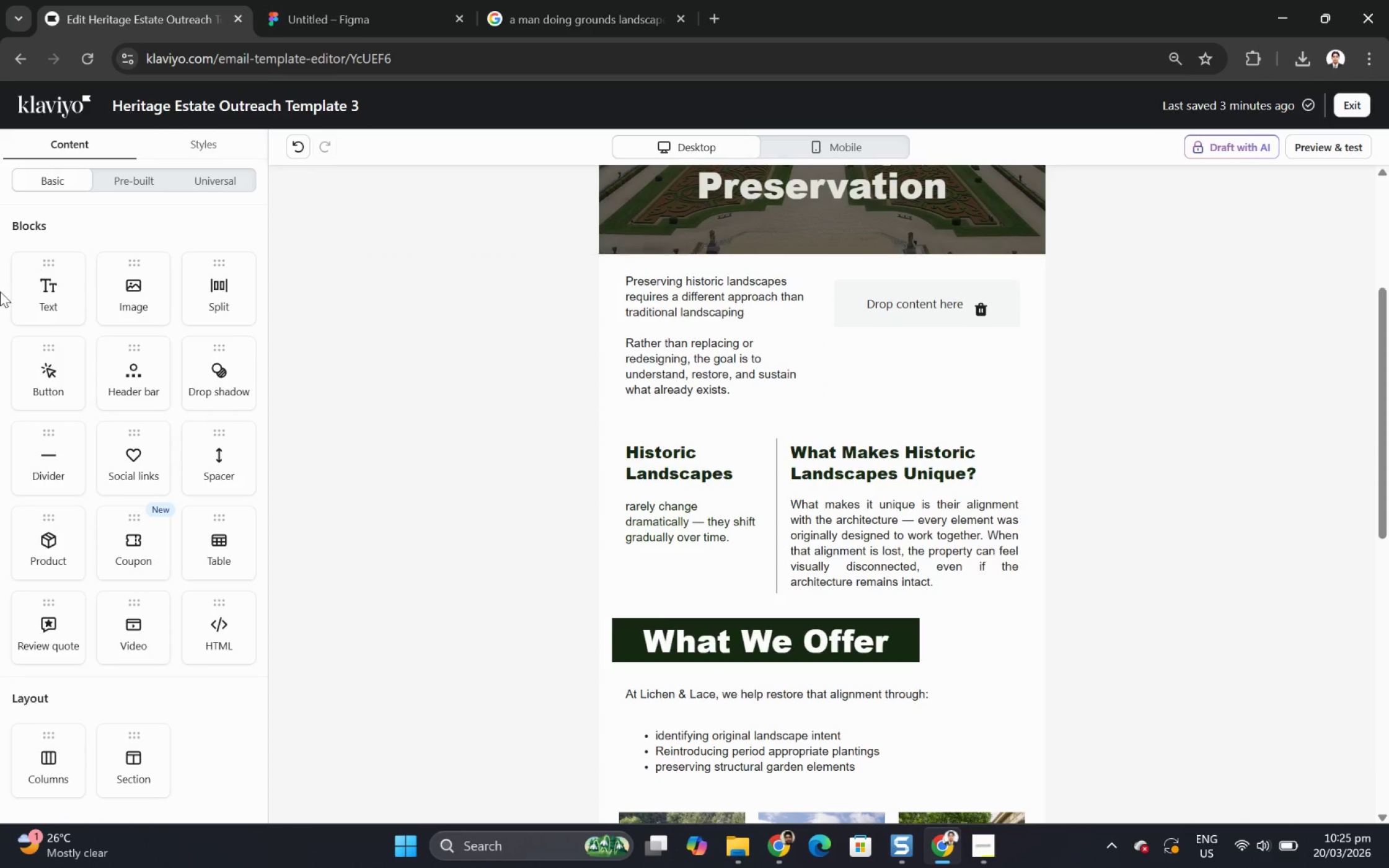 
left_click_drag(start_coordinate=[139, 303], to_coordinate=[932, 330])
 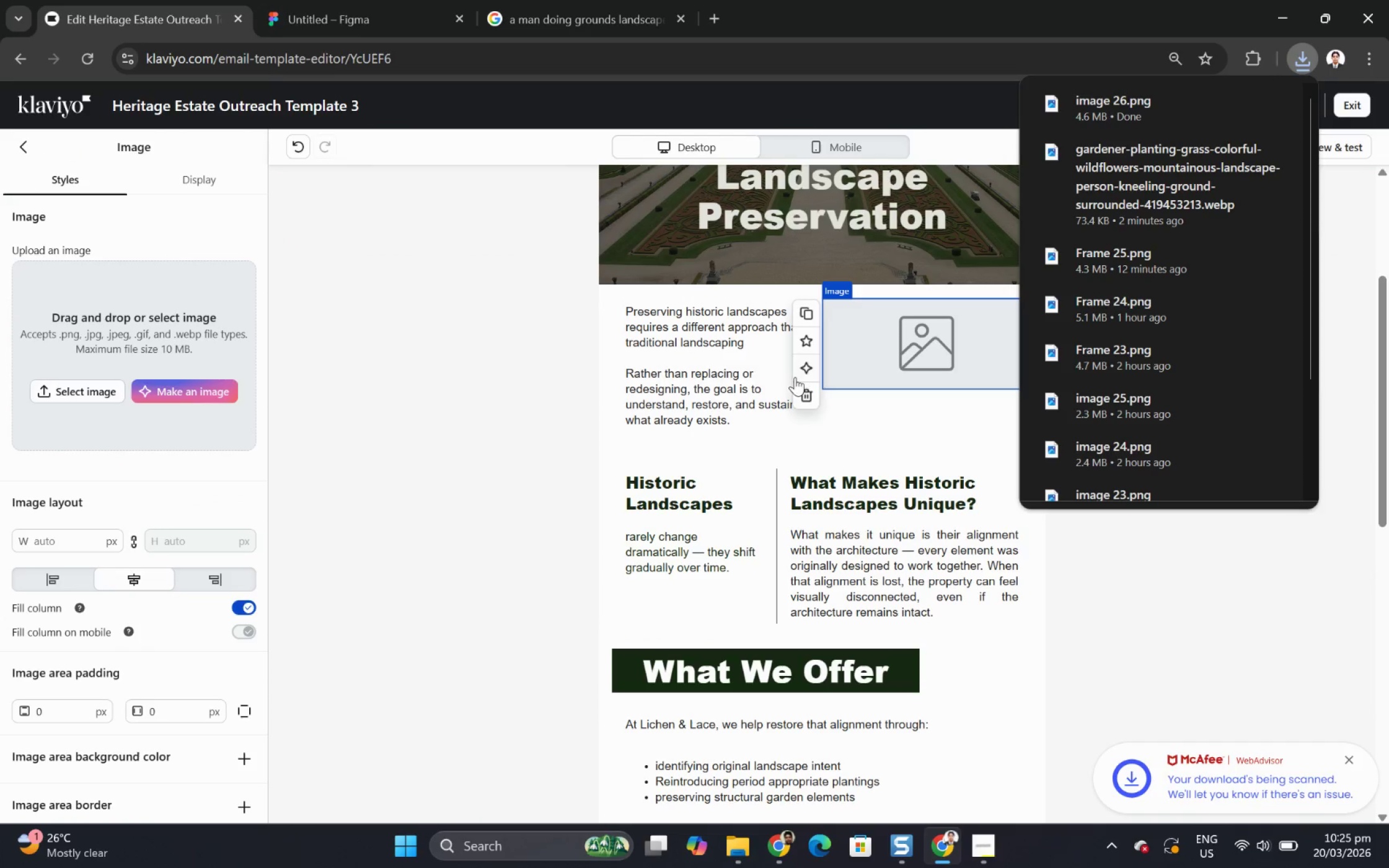 
mouse_move([821, 353])
 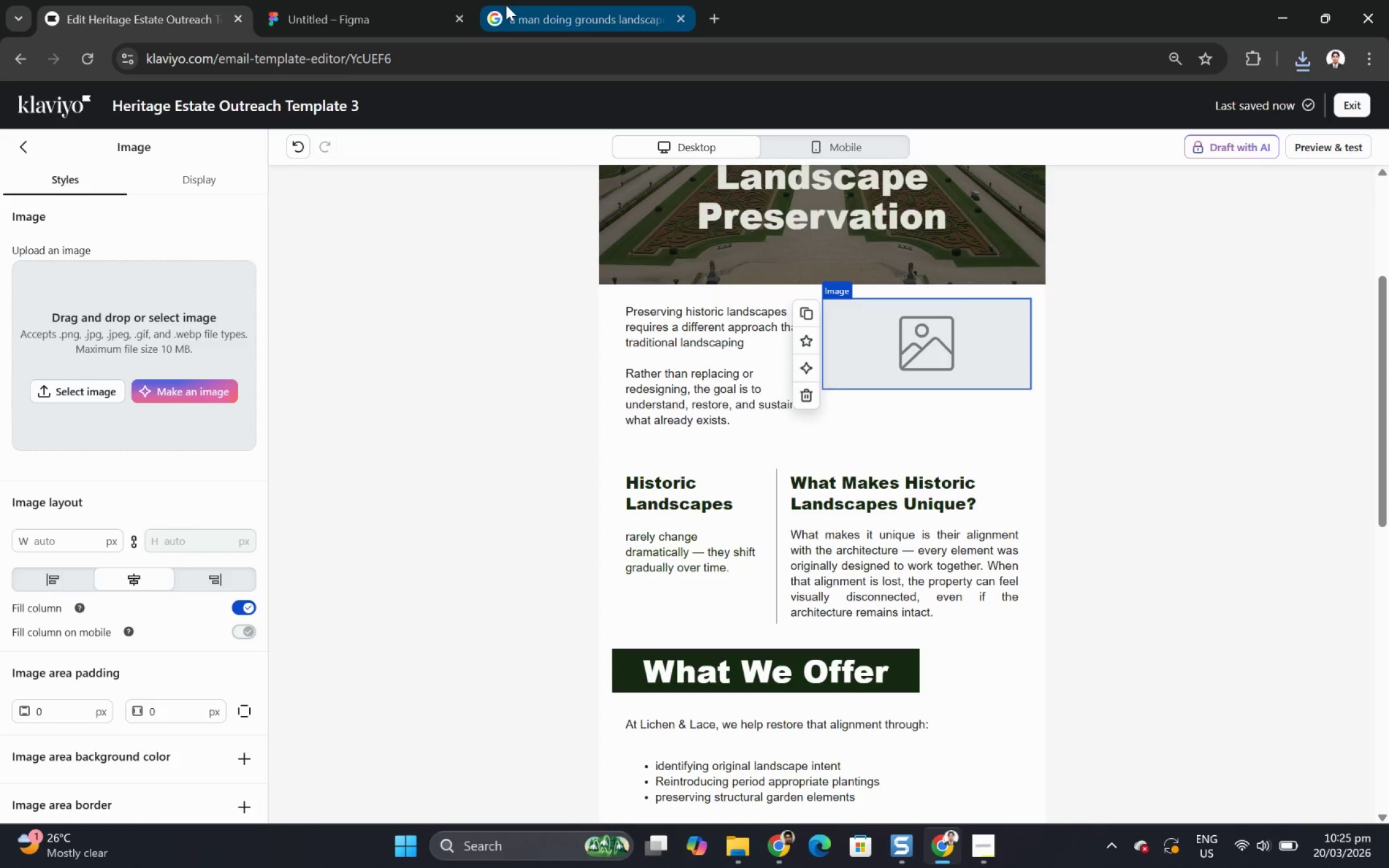 
left_click([506, 5])
 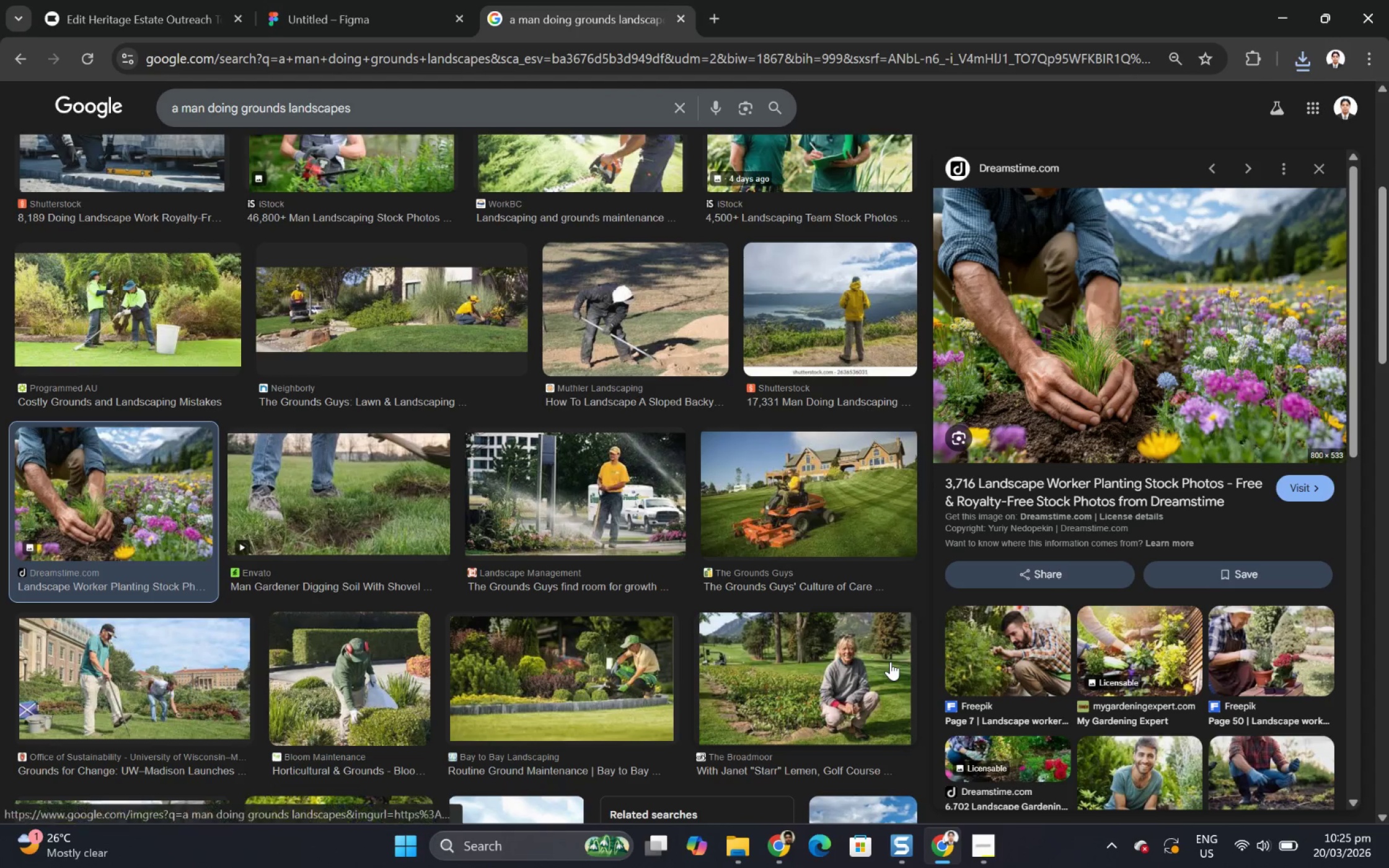 
scroll: coordinate [890, 661], scroll_direction: down, amount: 6.0
 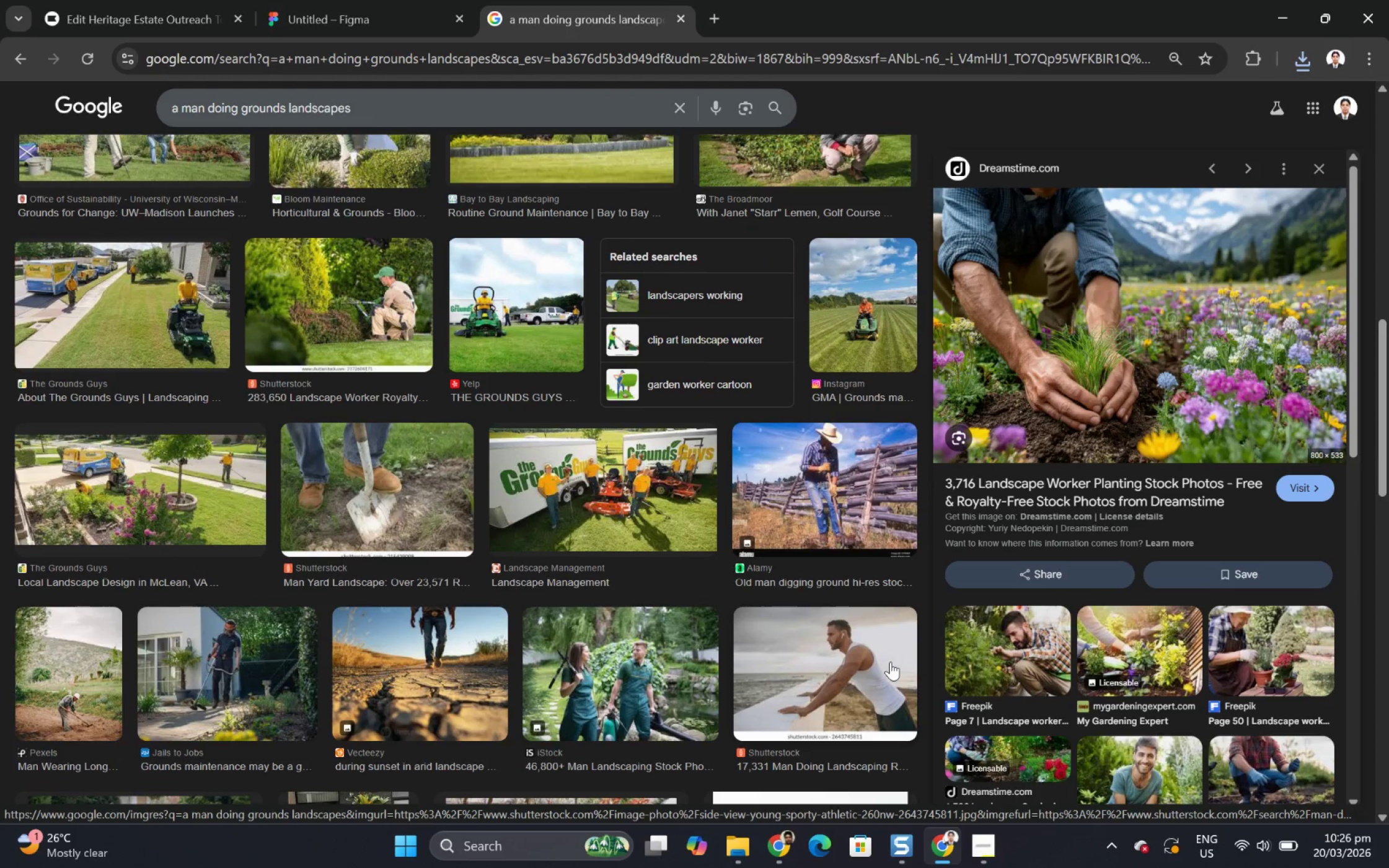 
scroll: coordinate [890, 661], scroll_direction: up, amount: 6.0
 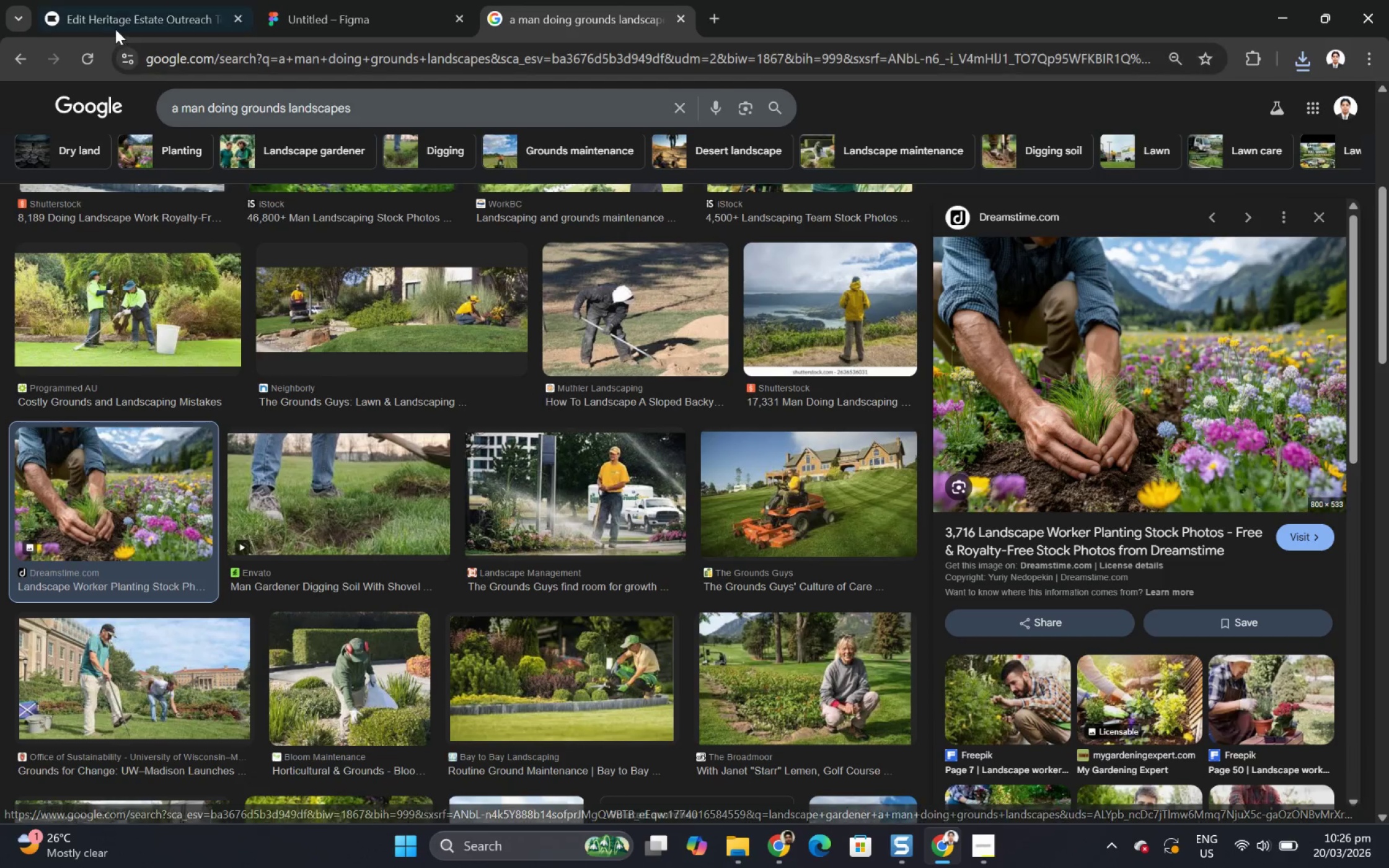 
left_click([121, 7])
 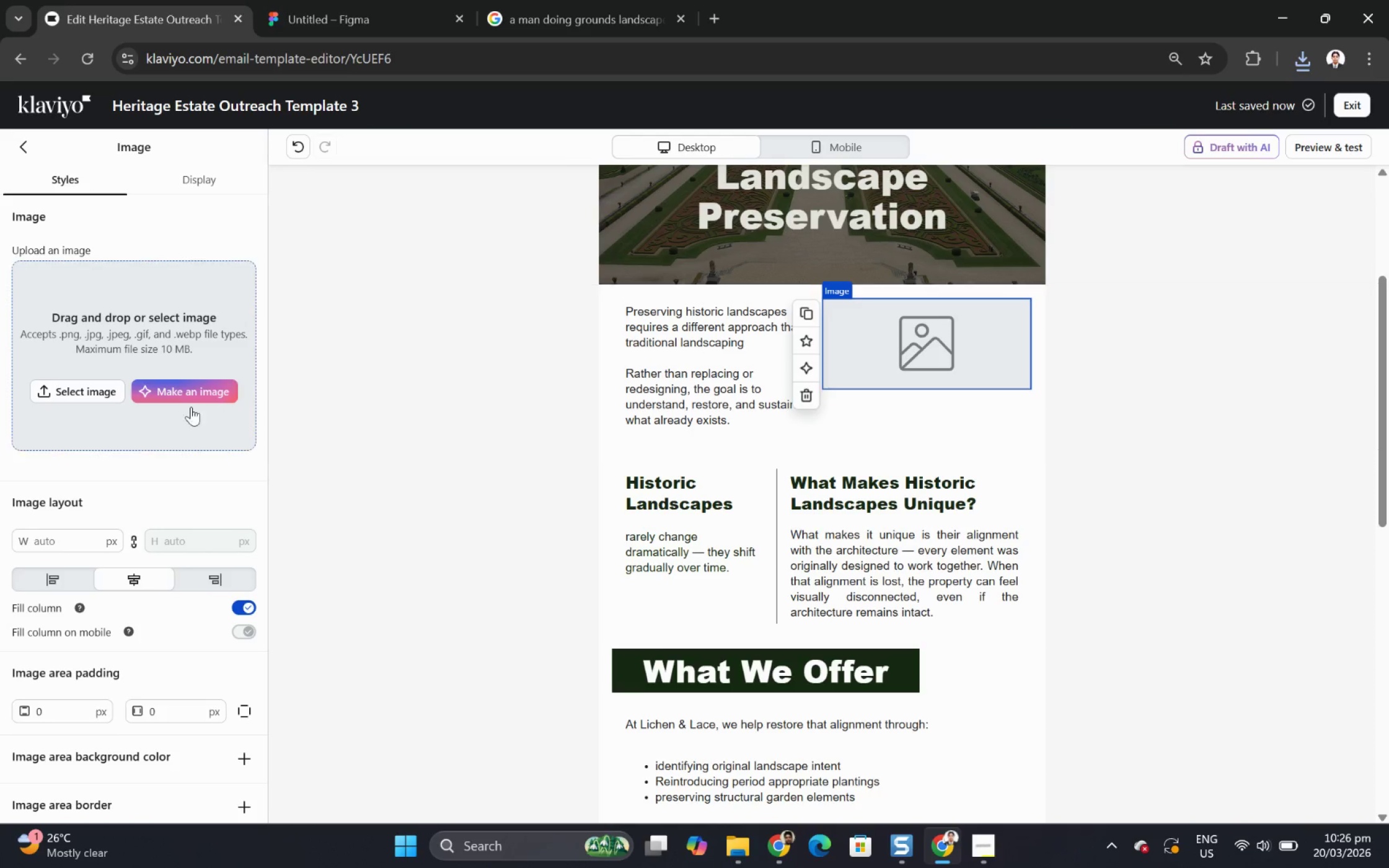 
left_click([71, 397])
 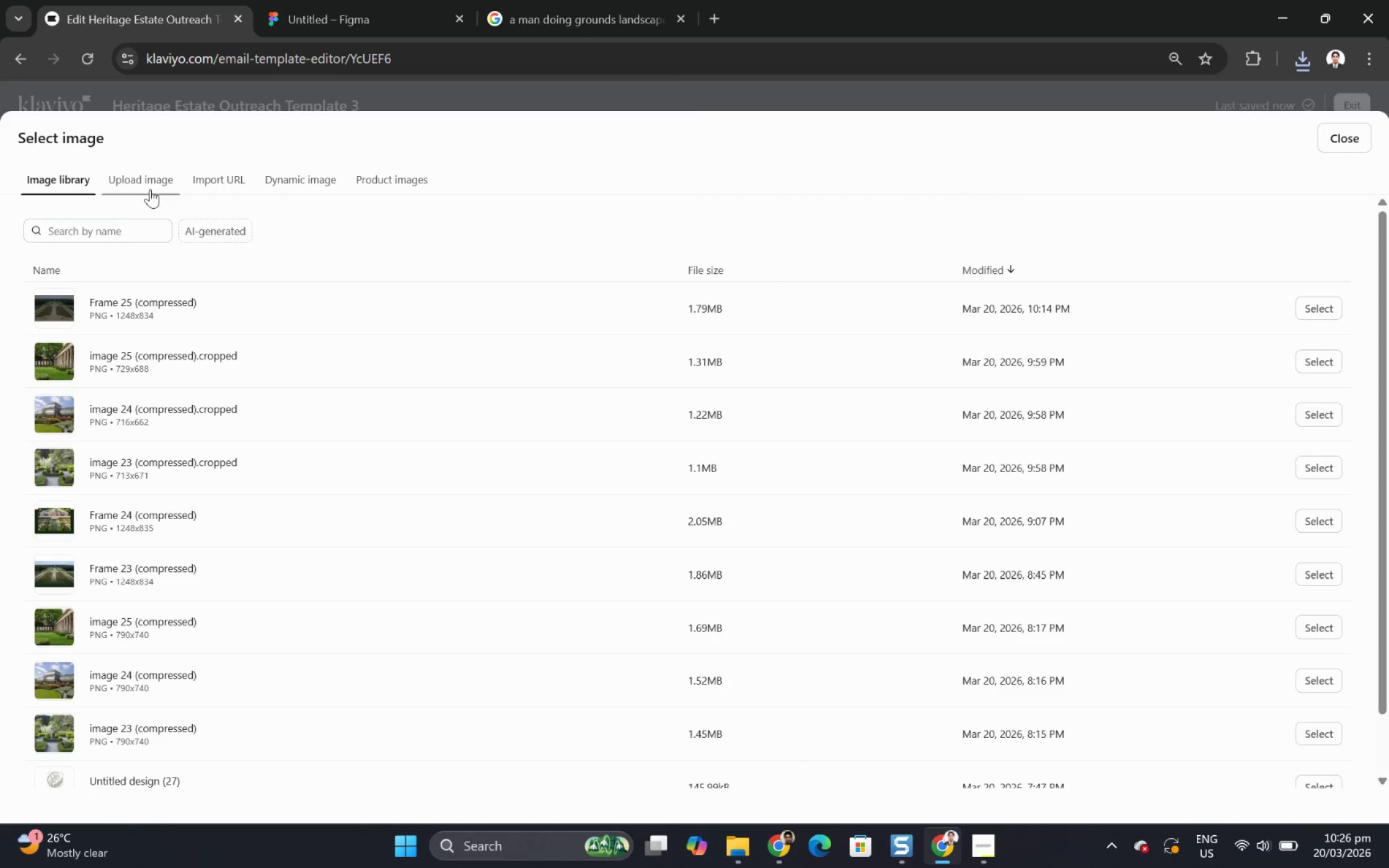 
left_click([148, 190])
 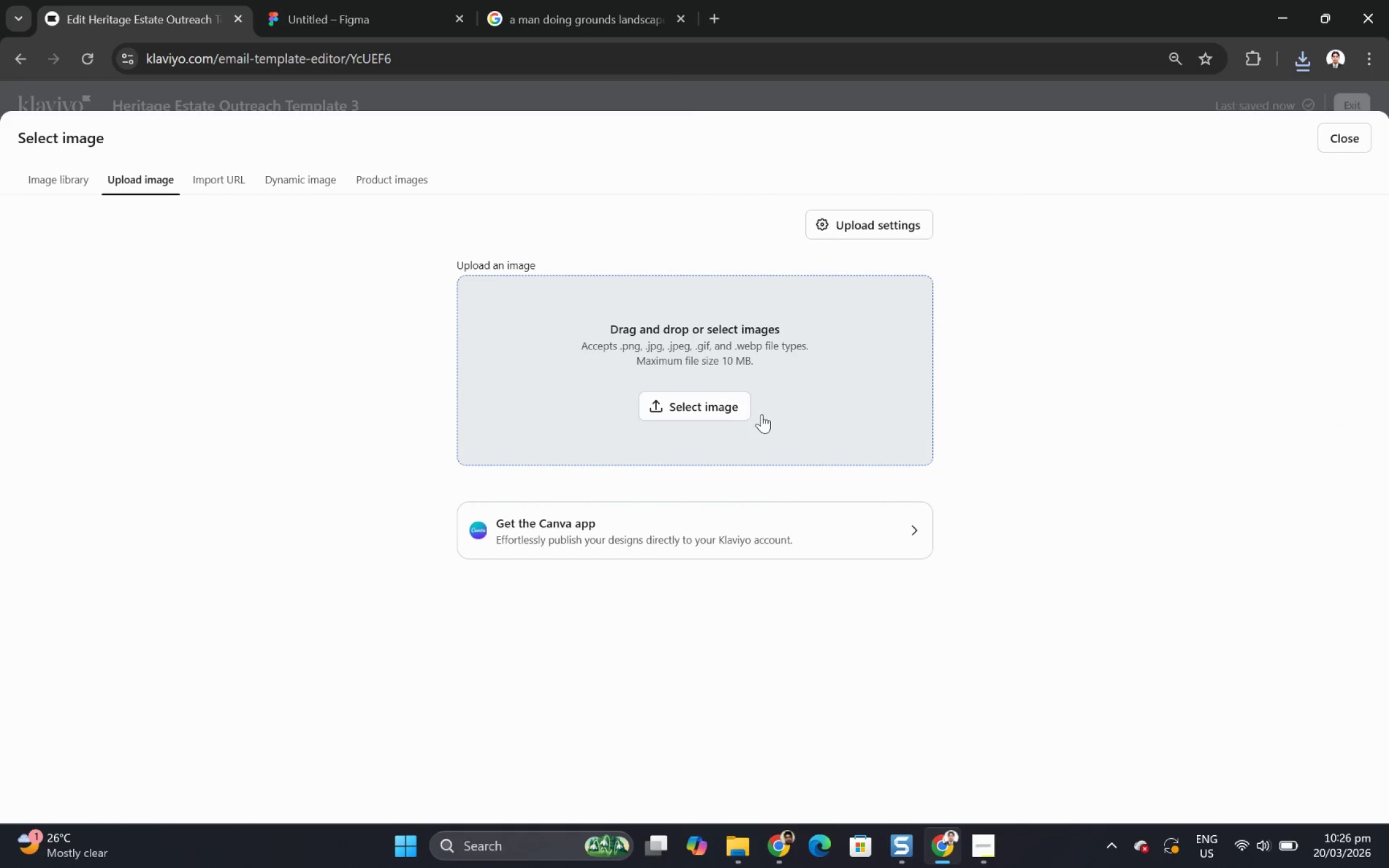 
left_click([737, 402])
 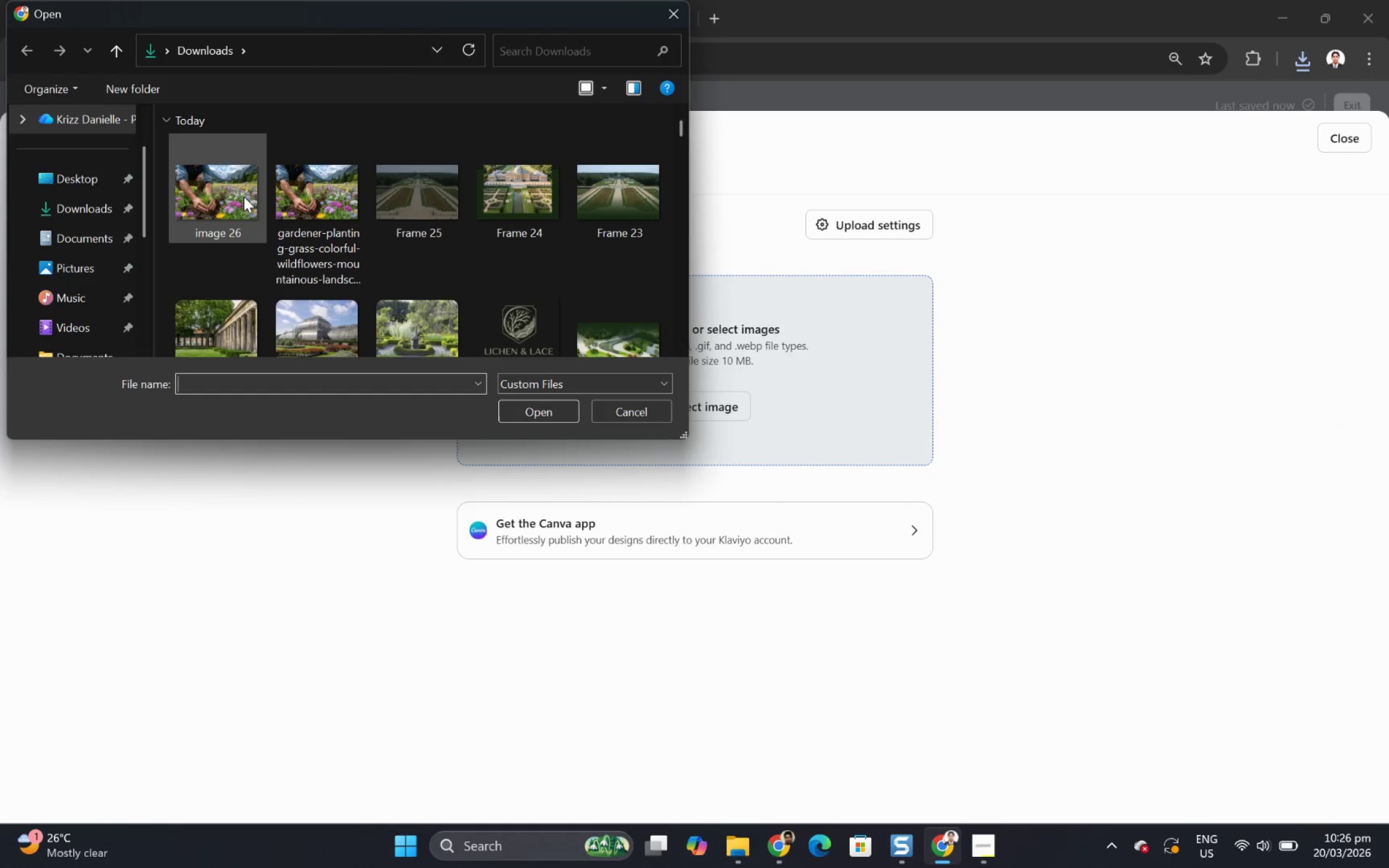 
left_click([321, 195])
 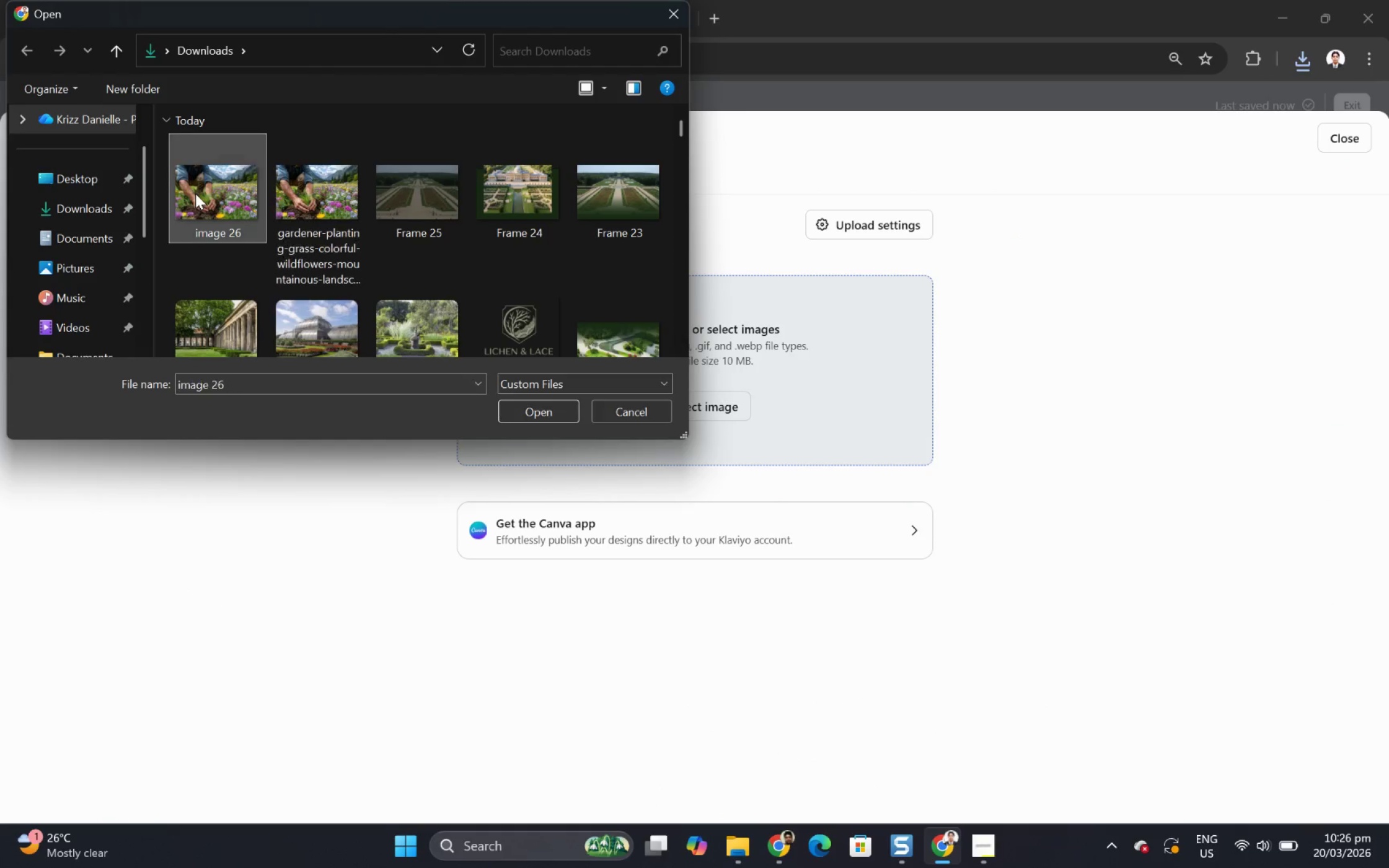 
double_click([195, 193])
 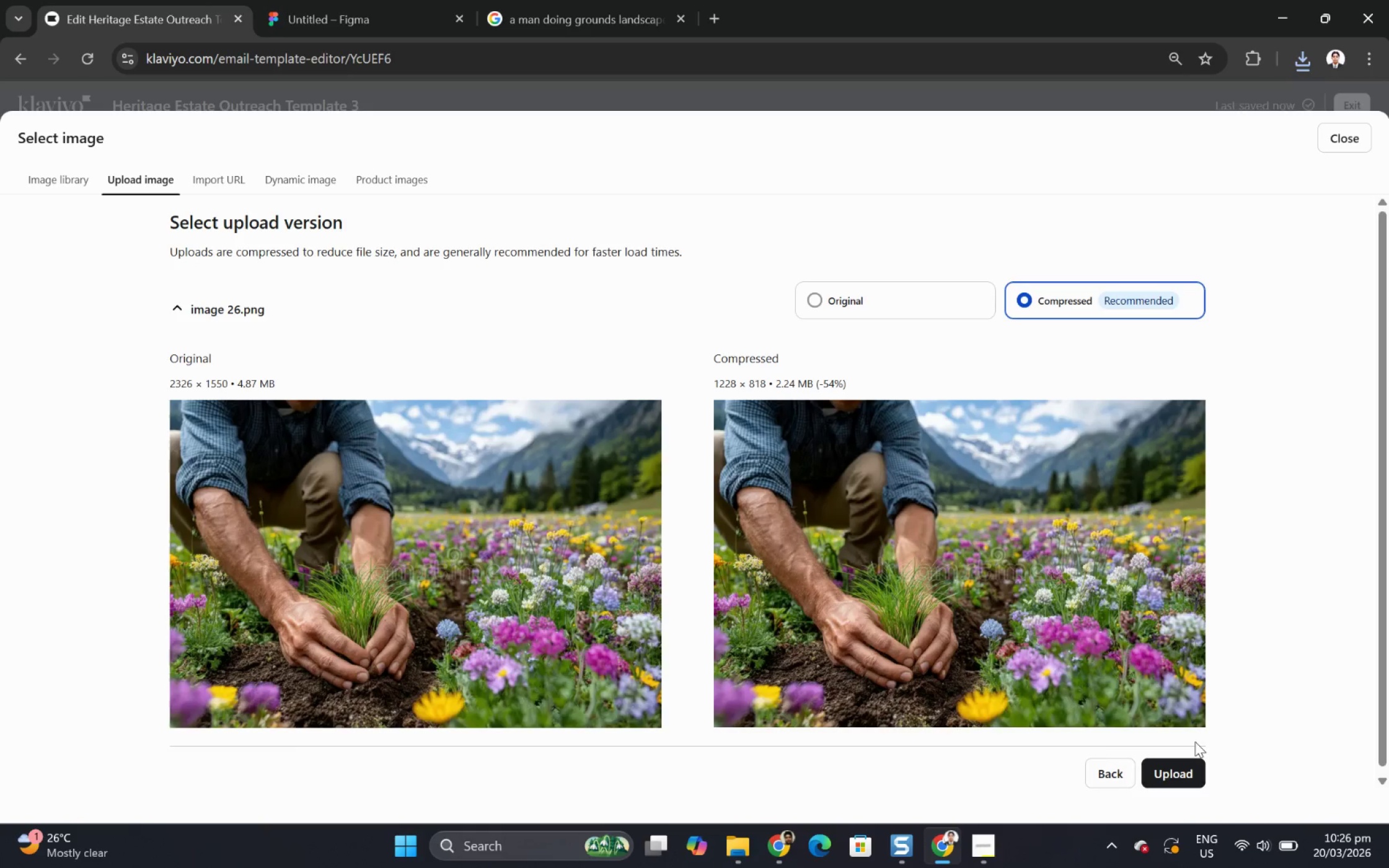 
left_click([1115, 772])
 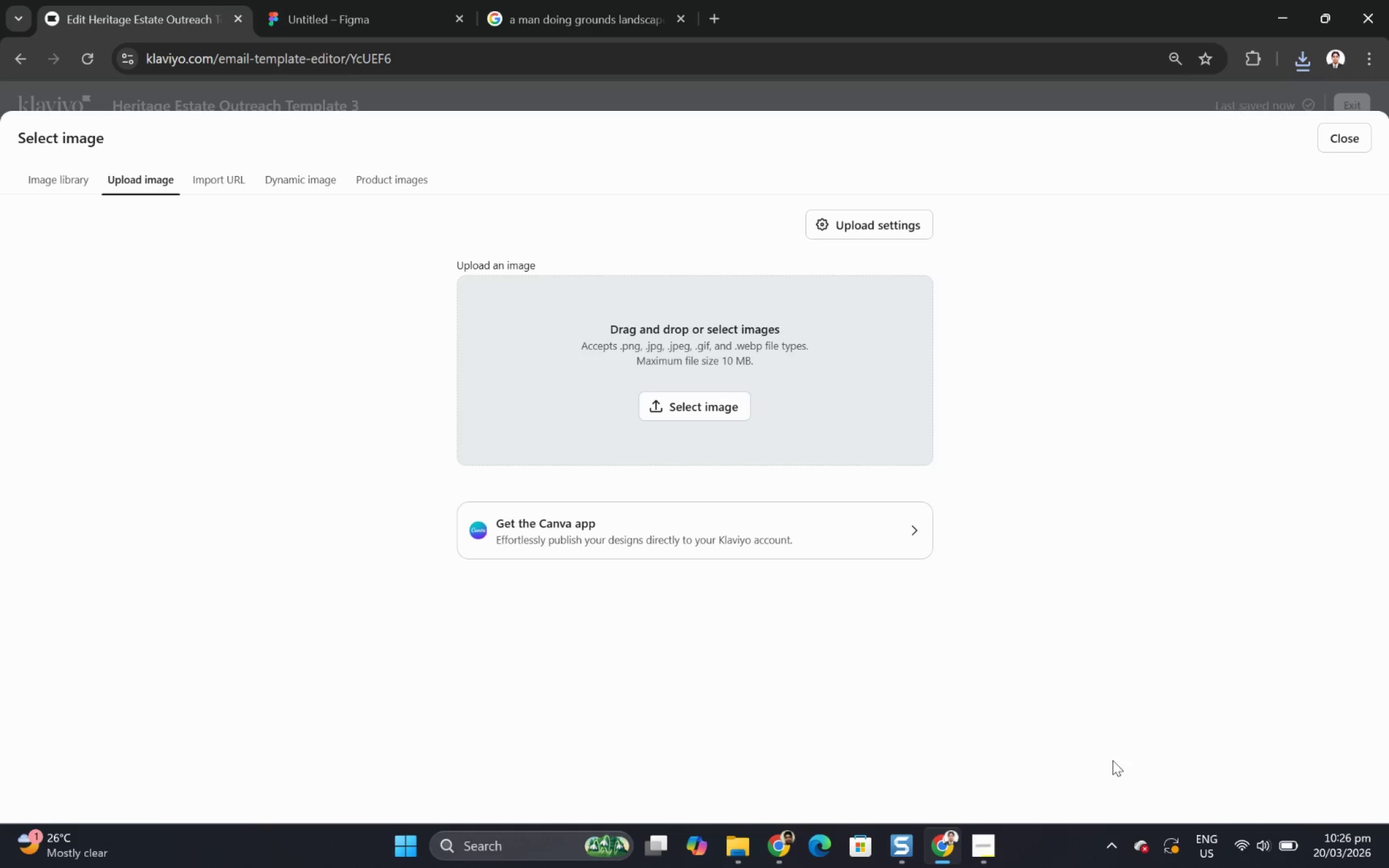 
key(Alt+AltLeft)
 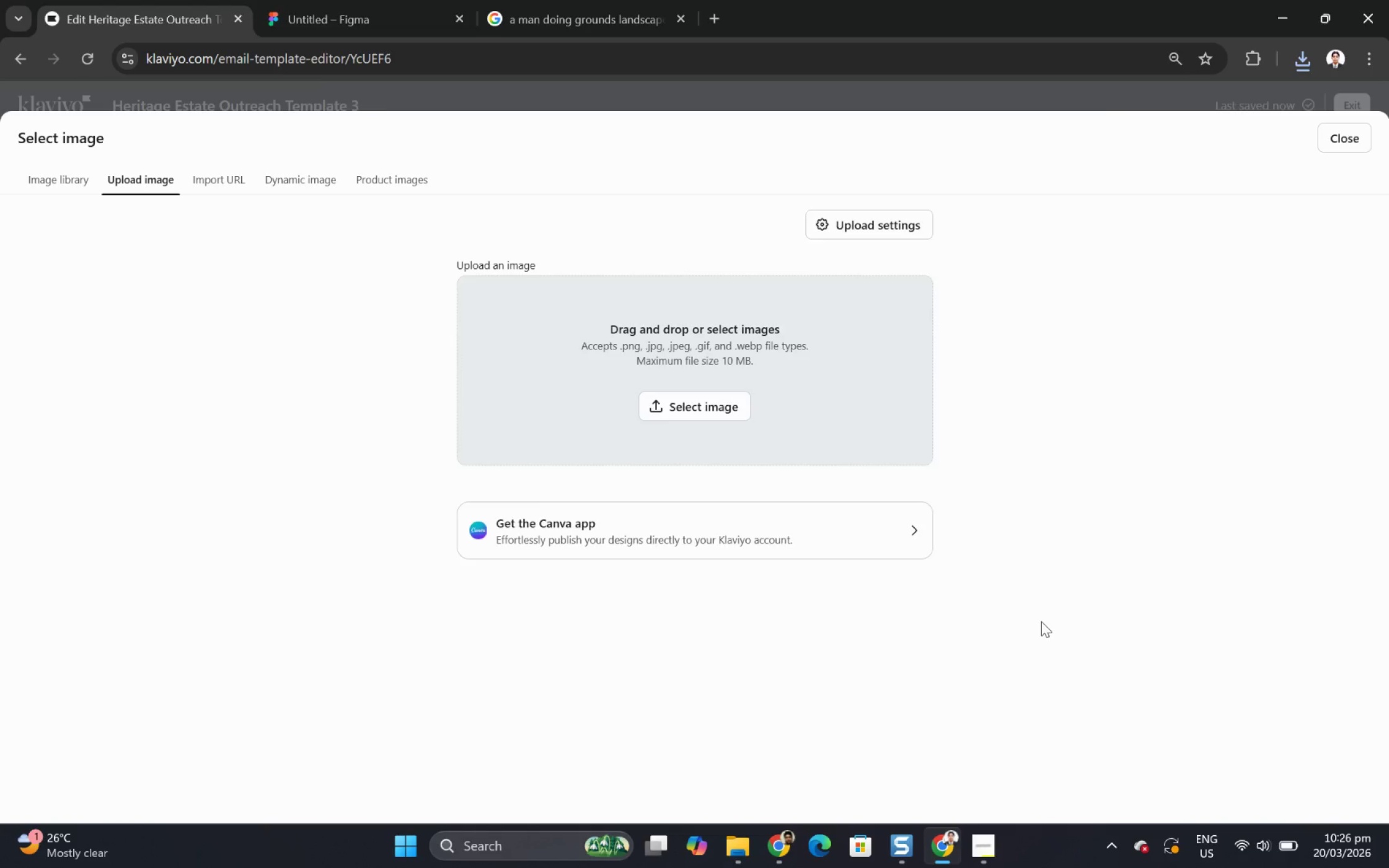 
key(Alt+Tab)